 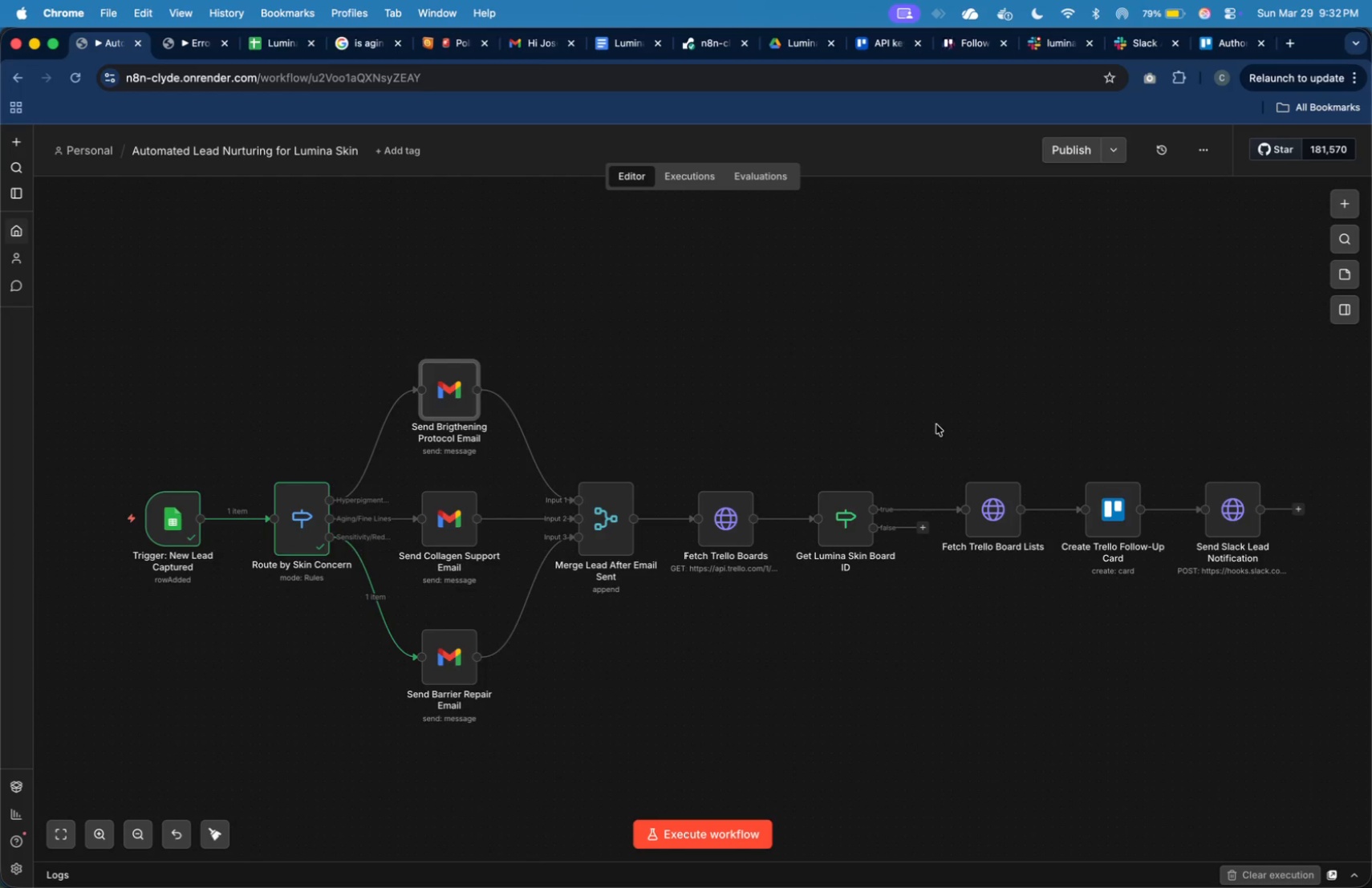 
double_click([467, 523])
 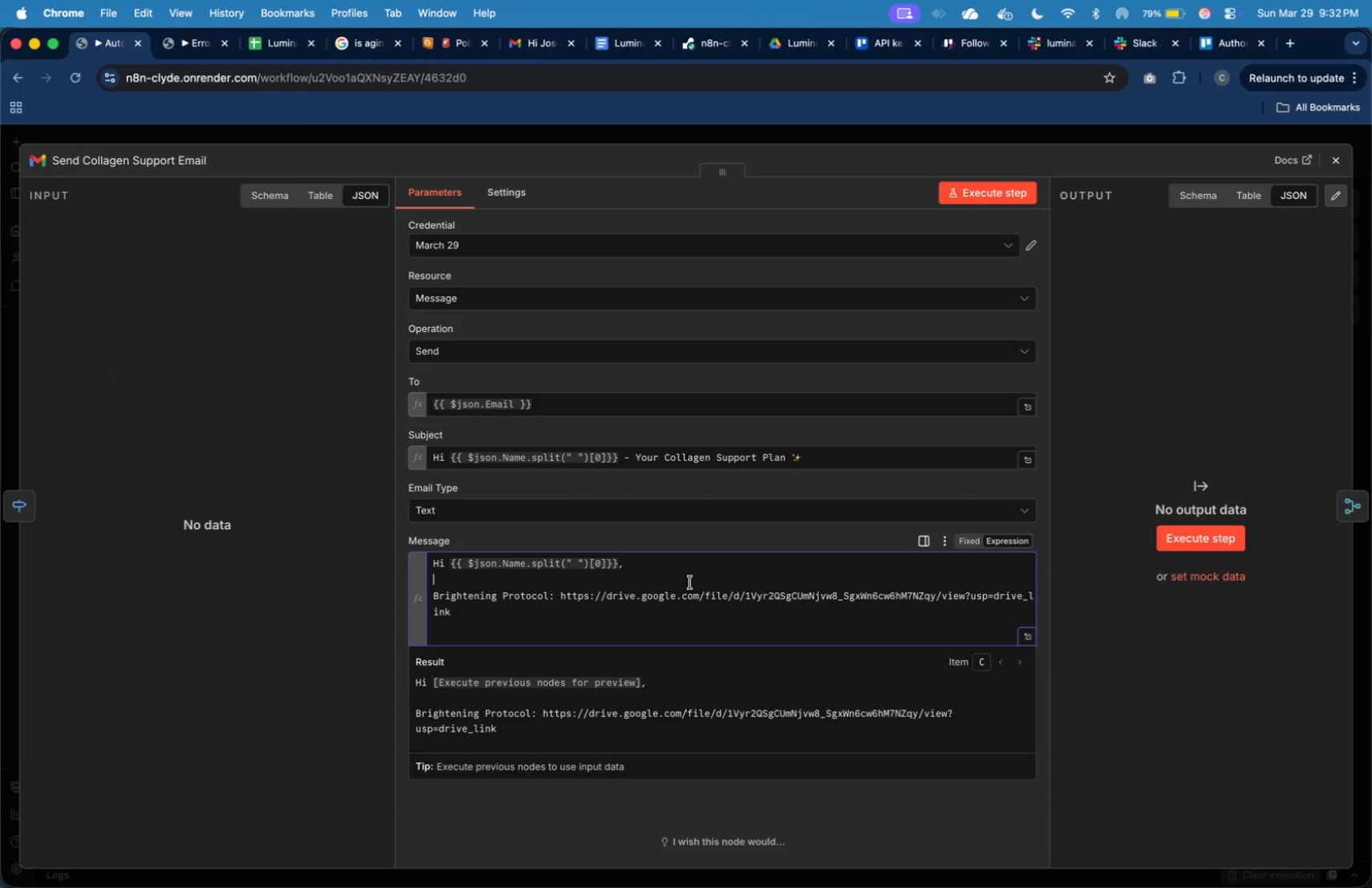 
key(Meta+A)
 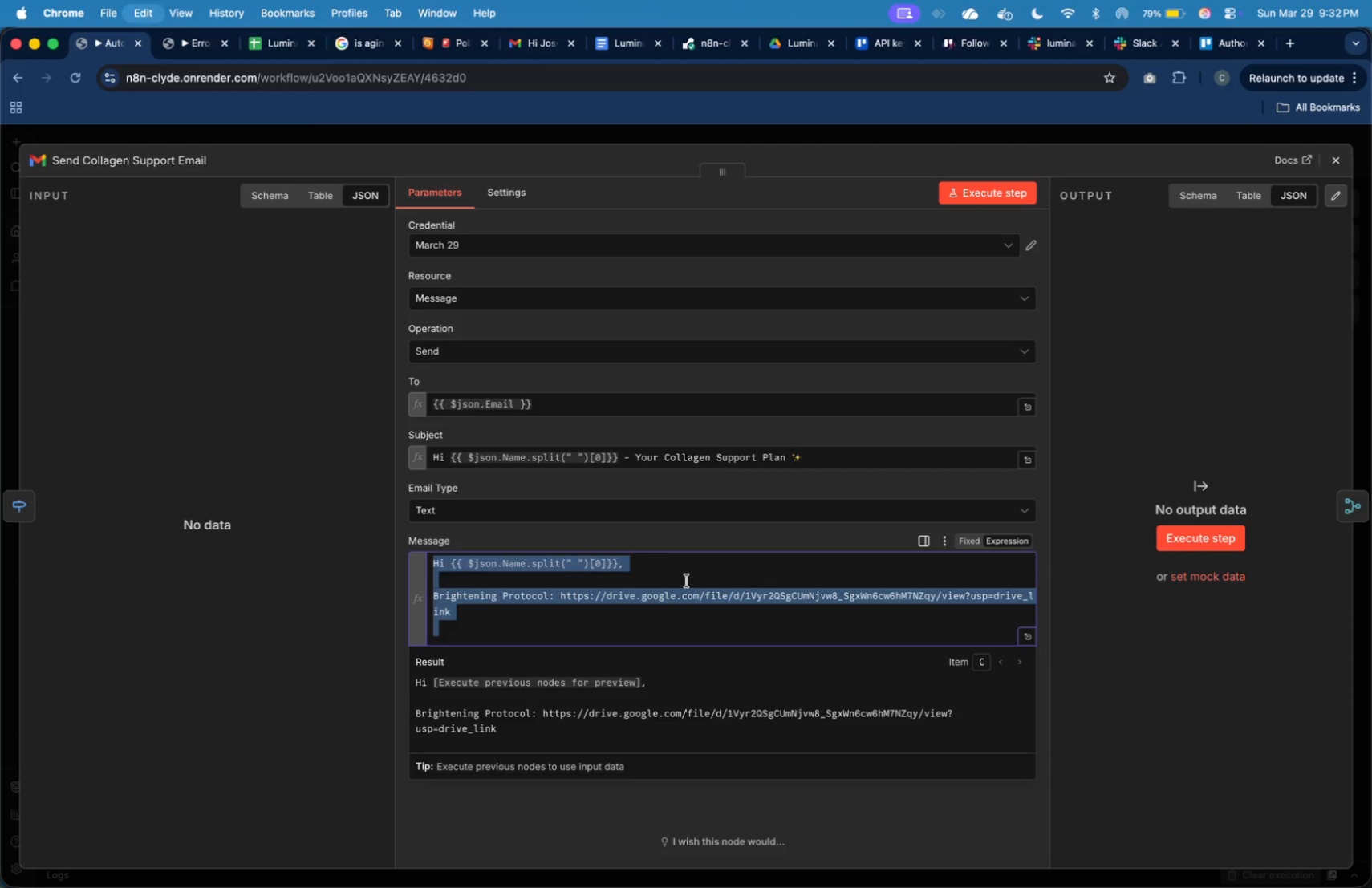 
key(Meta+V)
 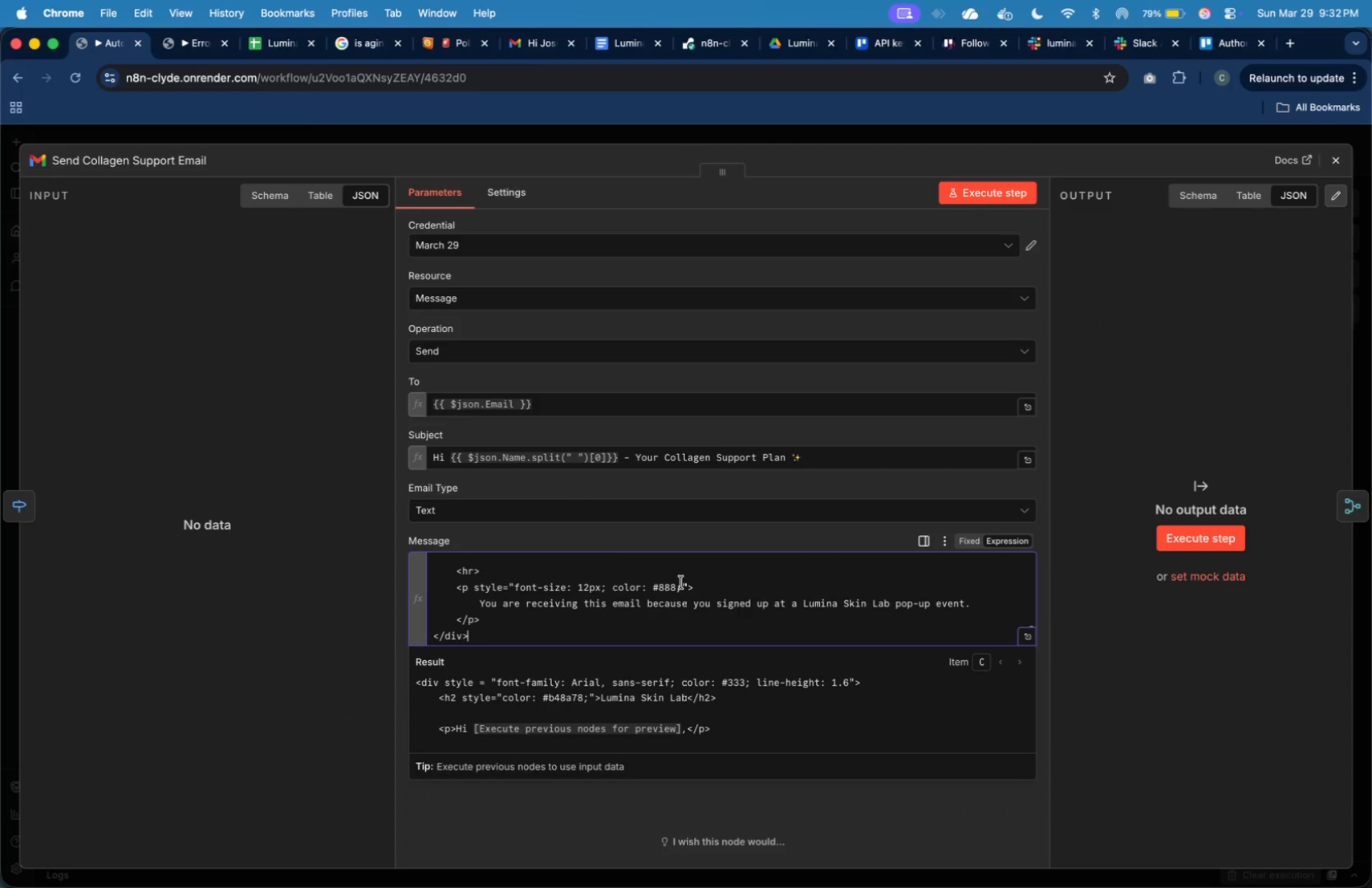 
scroll: coordinate [681, 579], scroll_direction: down, amount: 5.0
 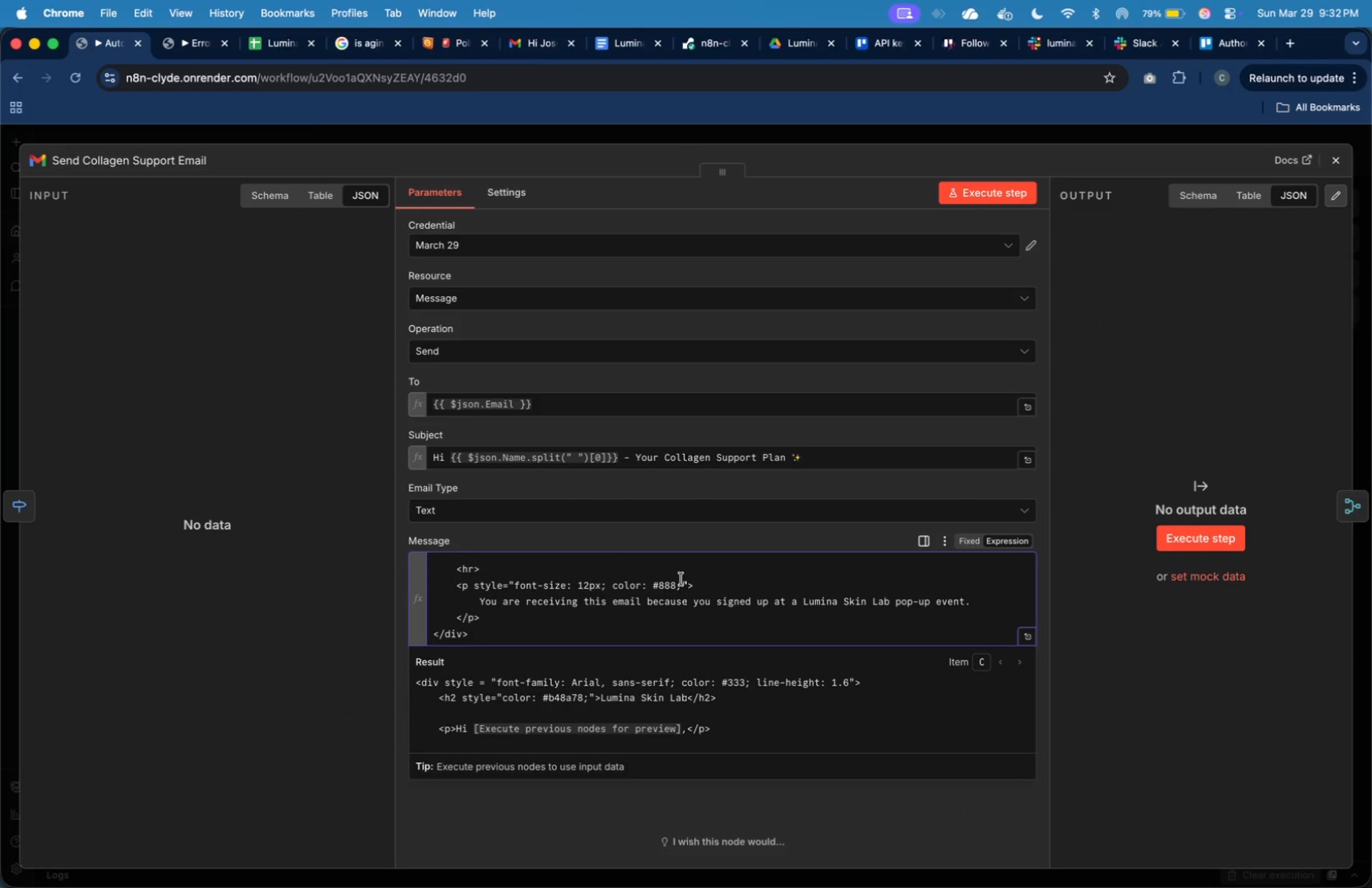 
scroll: coordinate [587, 611], scroll_direction: up, amount: 18.0
 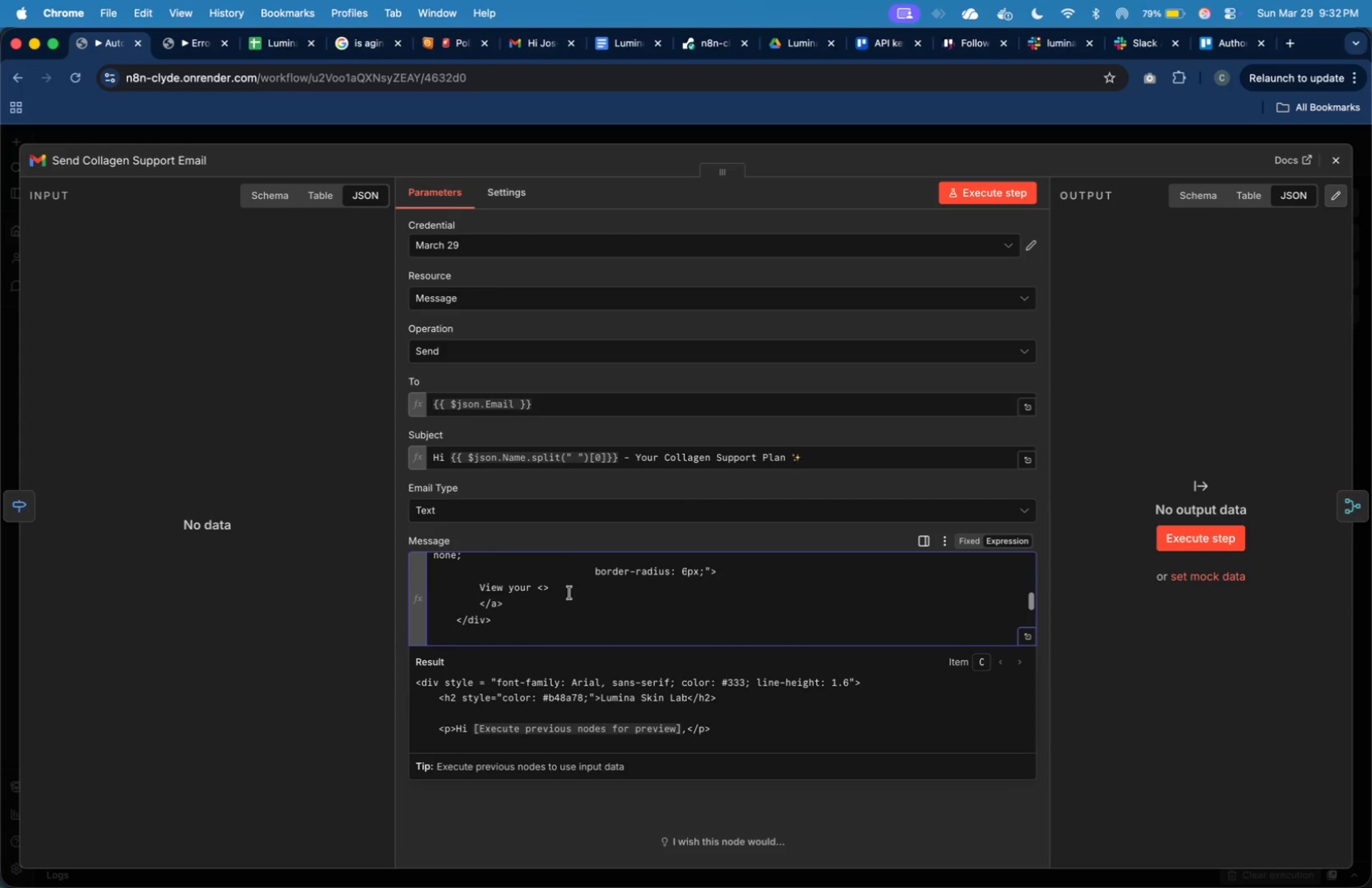 
left_click([570, 590])
 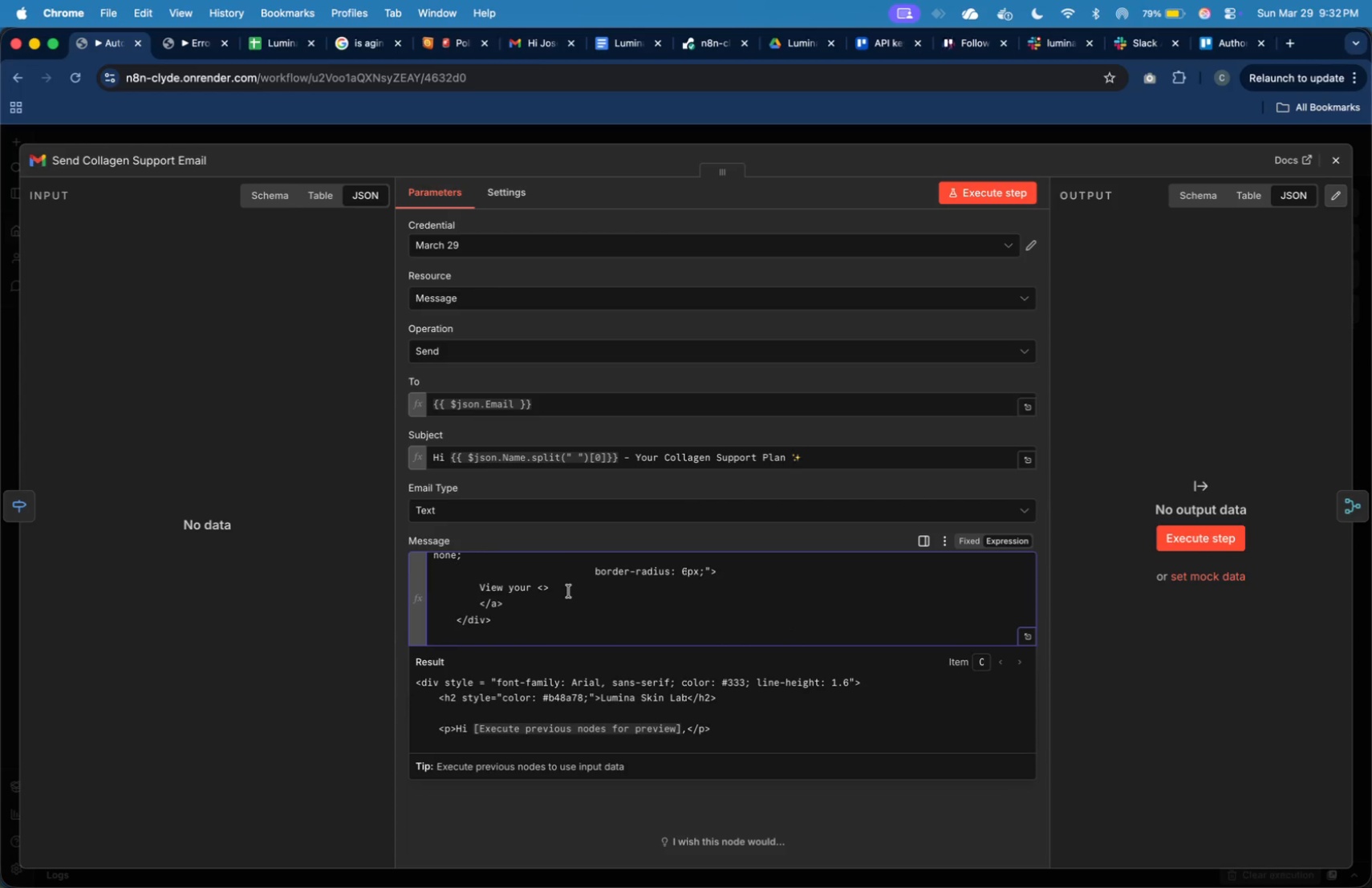 
key(Backspace)
key(Backspace)
type(Collagen Support)
 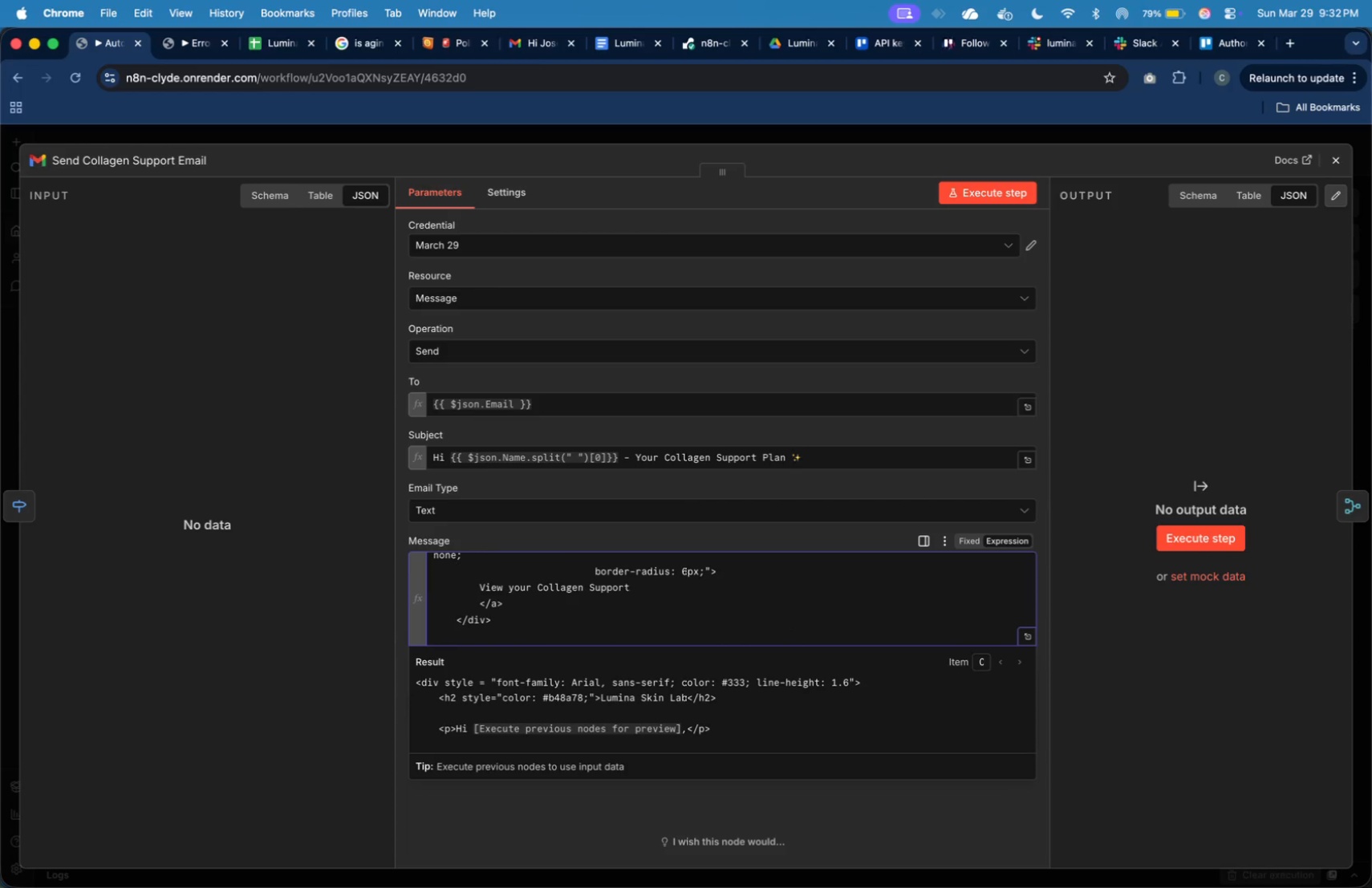 
wait(10.22)
 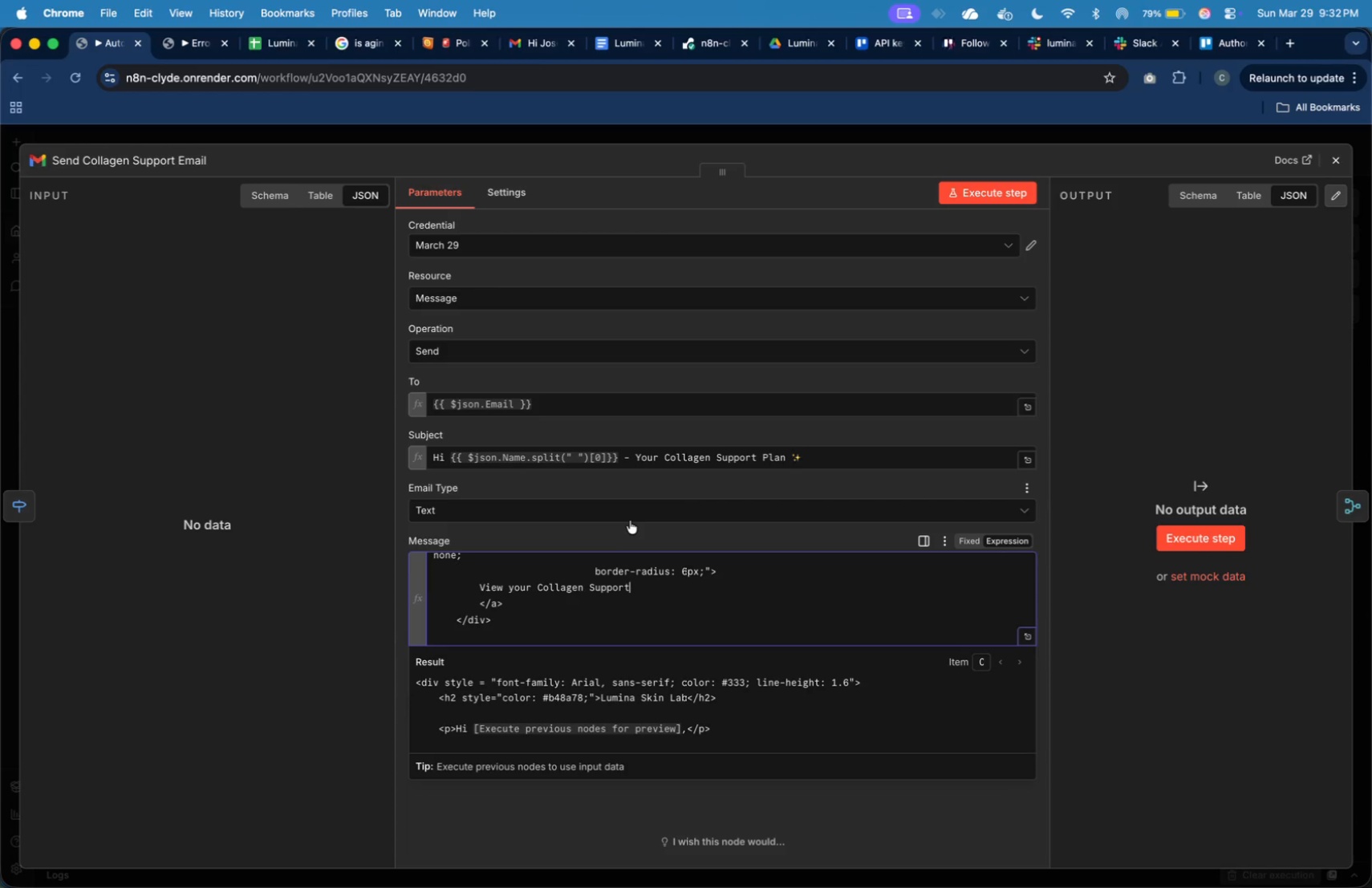 
double_click([444, 659])
 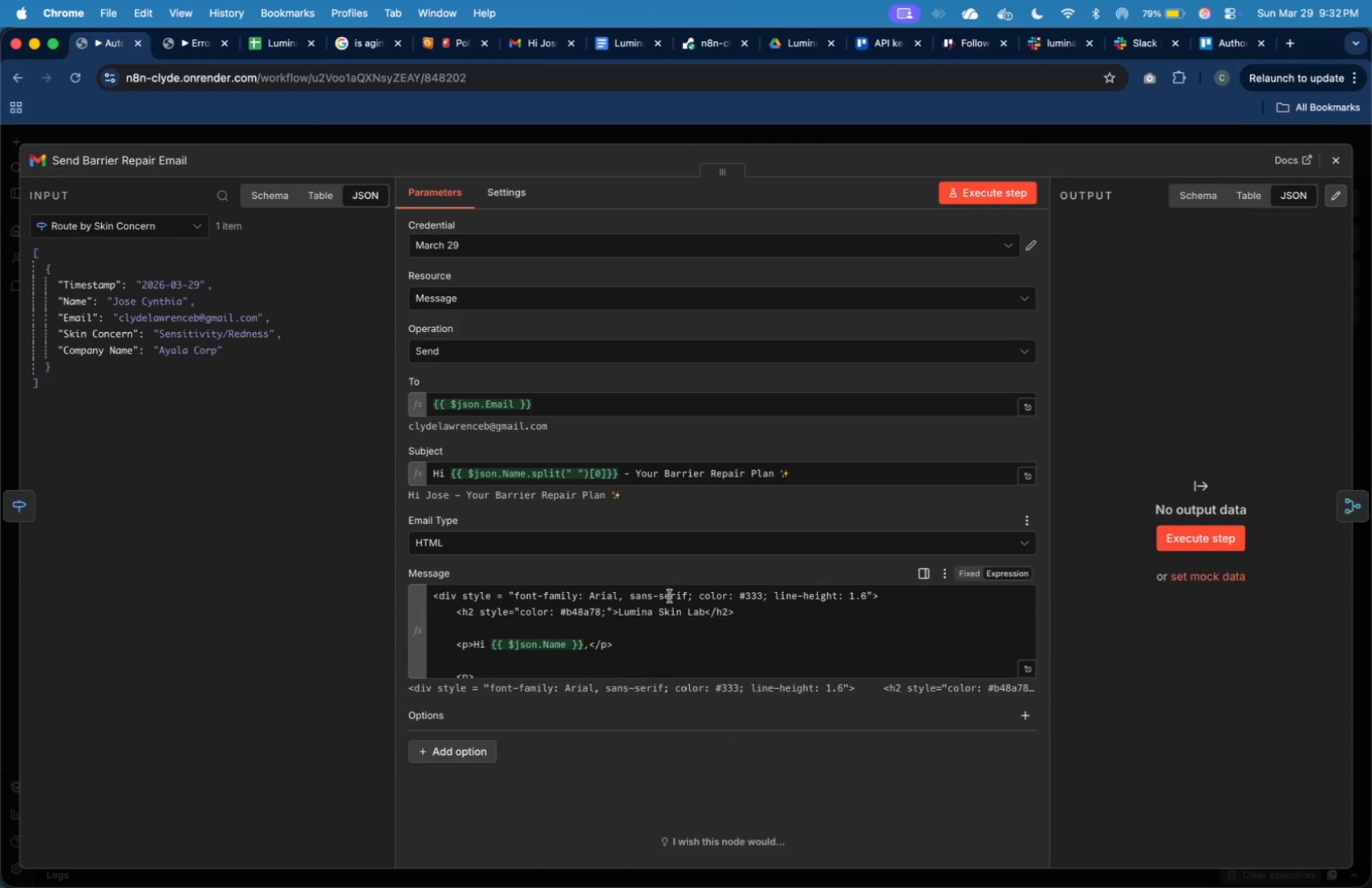 
scroll: coordinate [644, 622], scroll_direction: down, amount: 9.0
 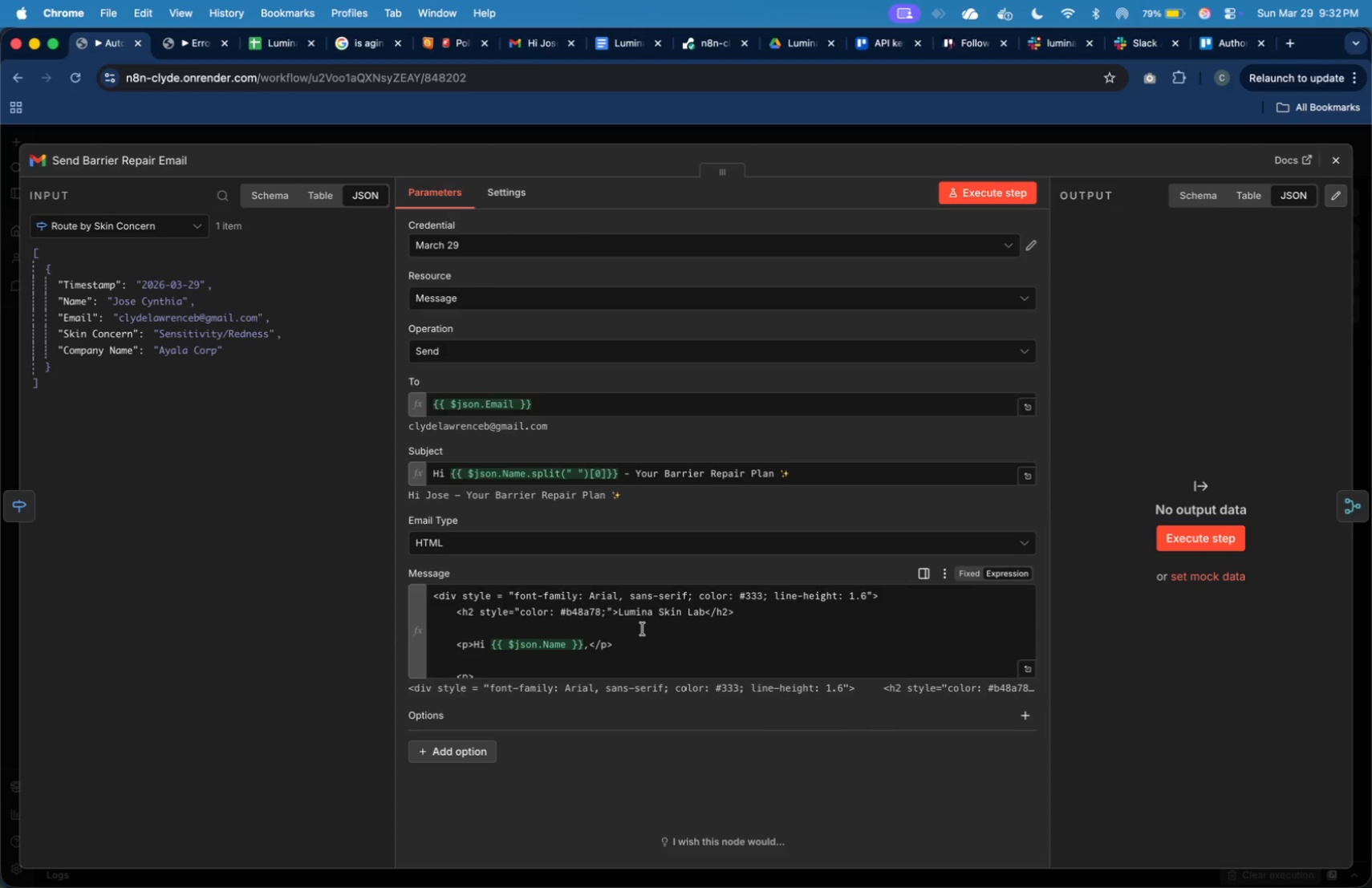 
left_click([643, 629])
 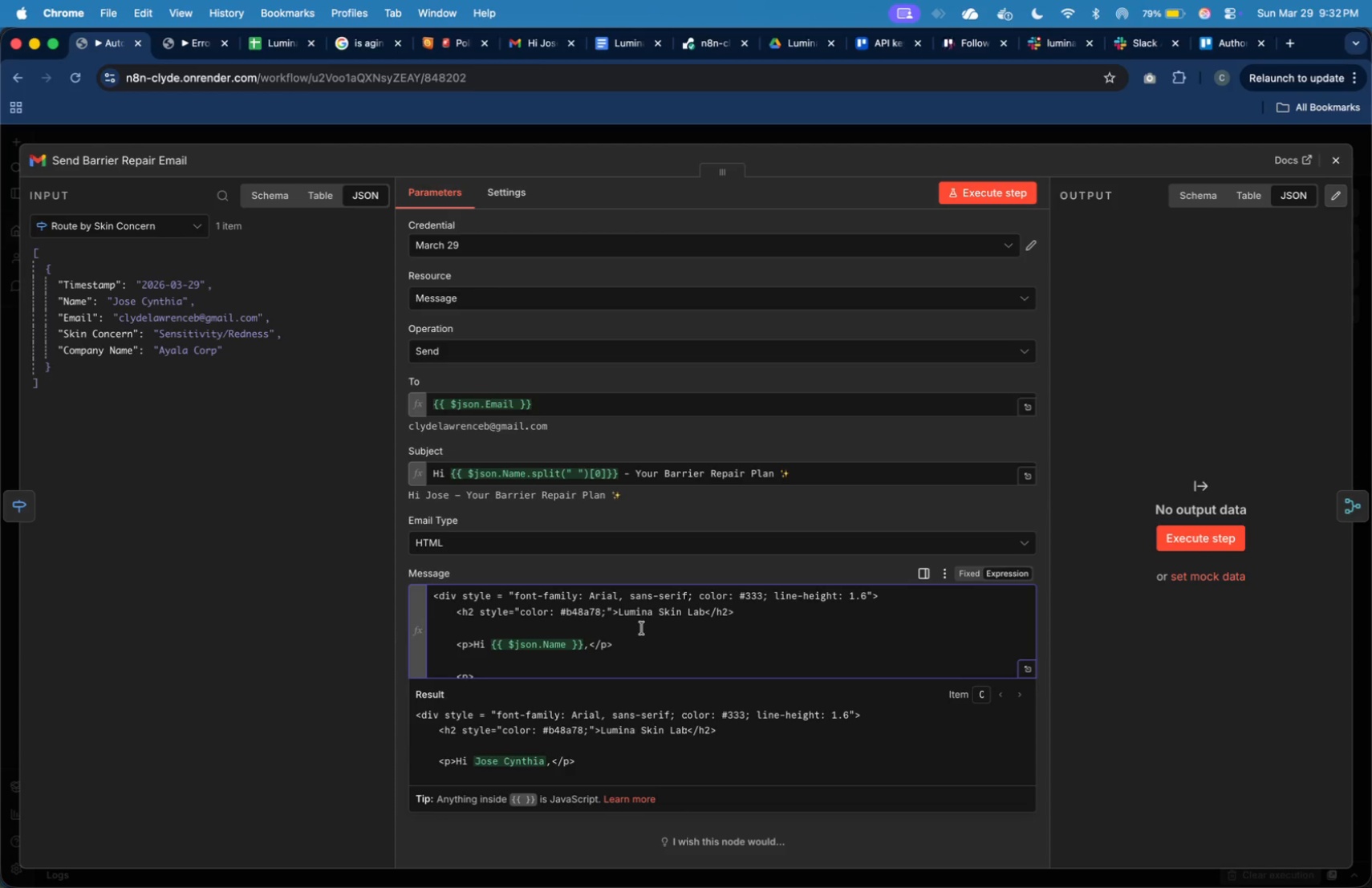 
scroll: coordinate [599, 644], scroll_direction: down, amount: 16.0
 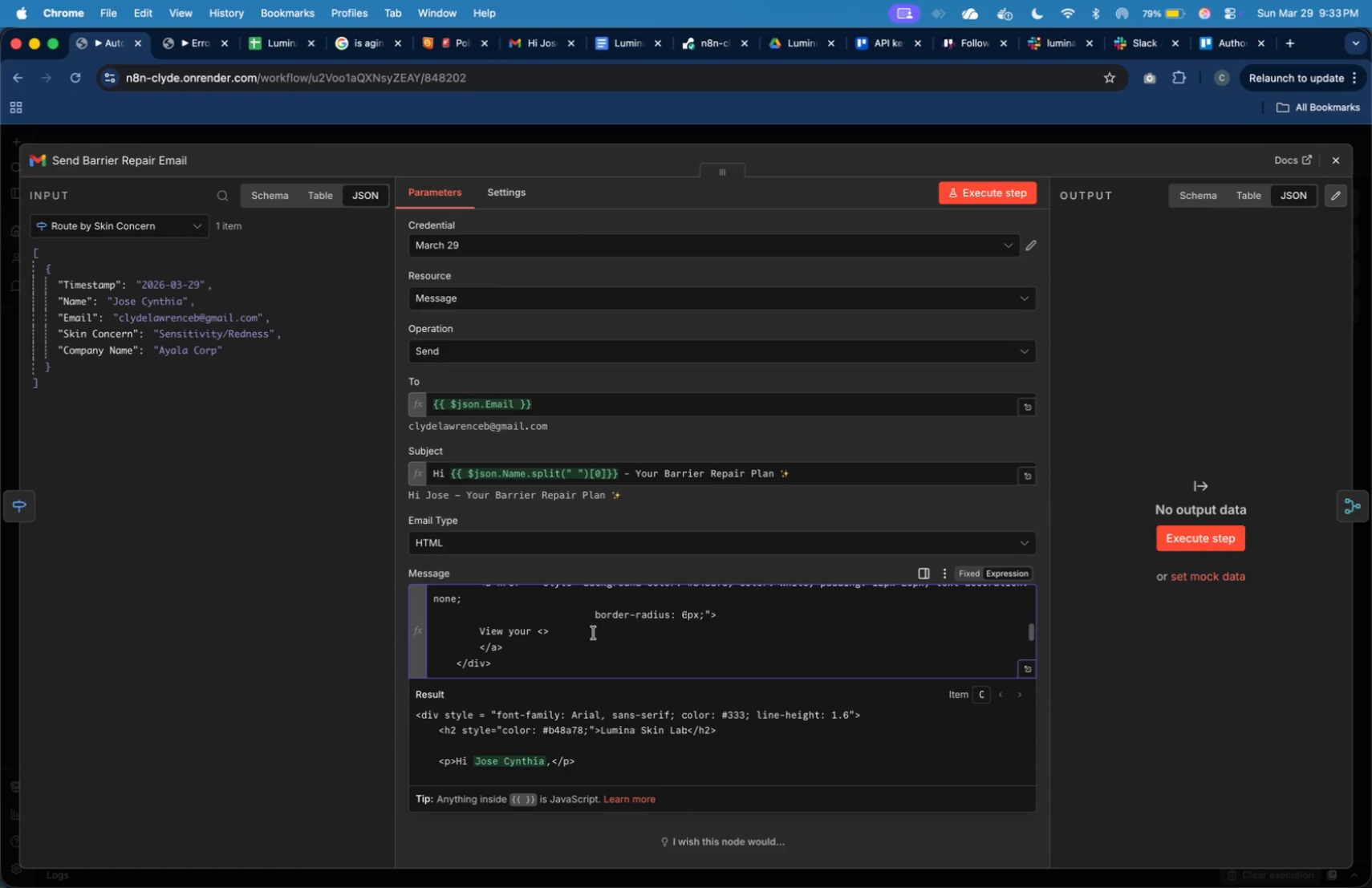 
left_click([594, 633])
 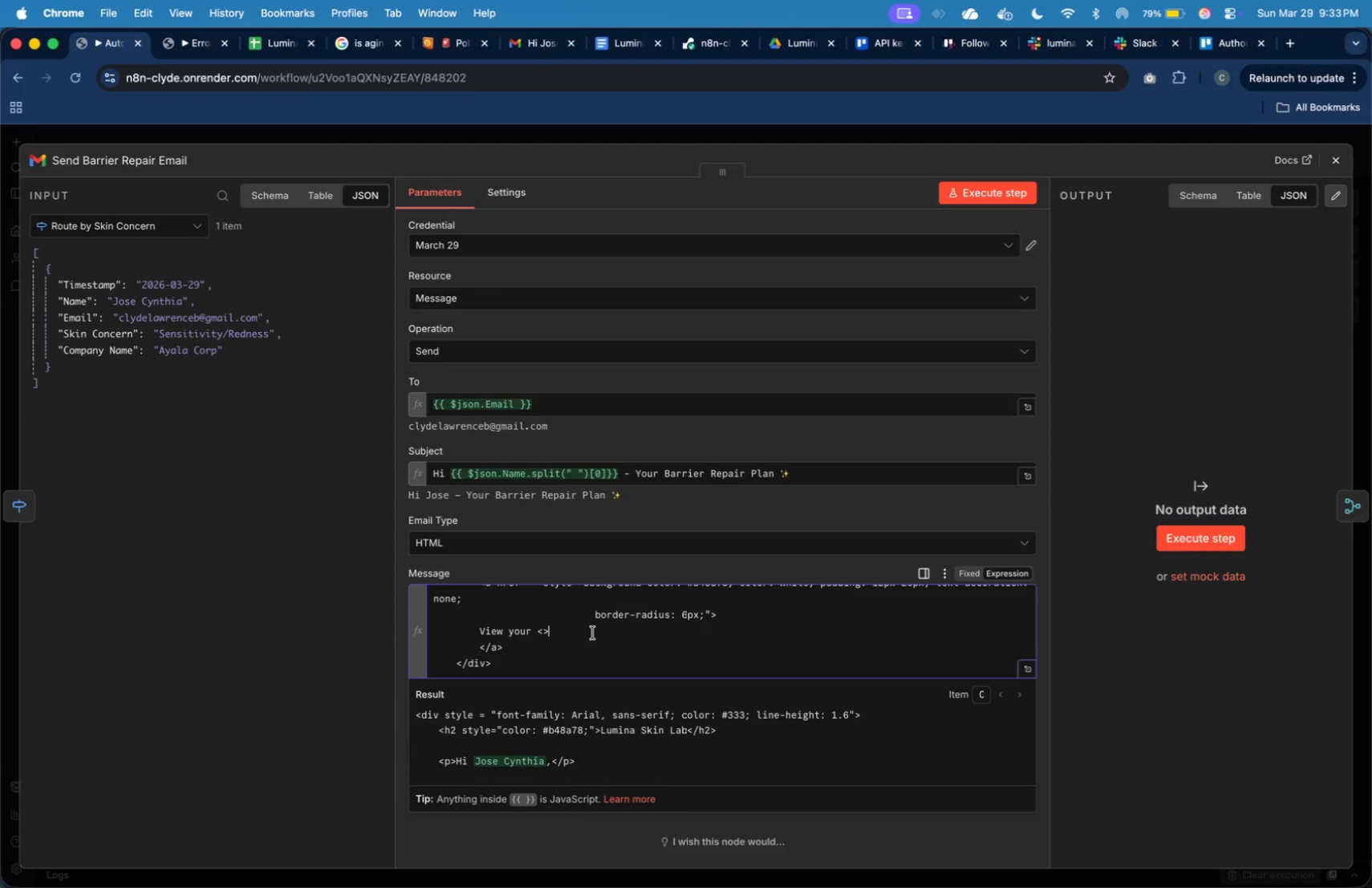 
key(Backspace)
key(Backspace)
type(Barrir)
key(Backspace)
type(er Repair)
 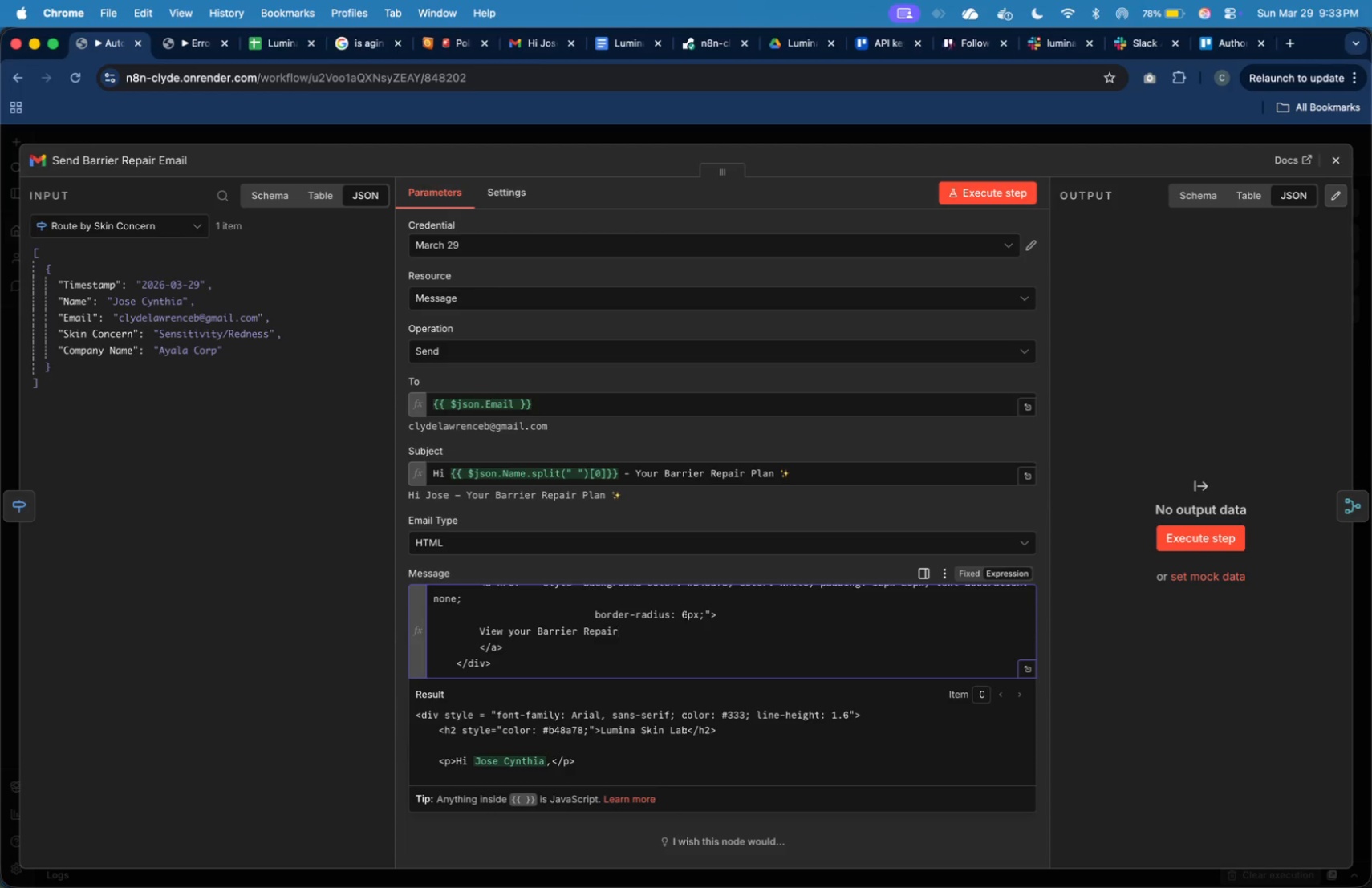 
scroll: coordinate [635, 639], scroll_direction: down, amount: 3.0
 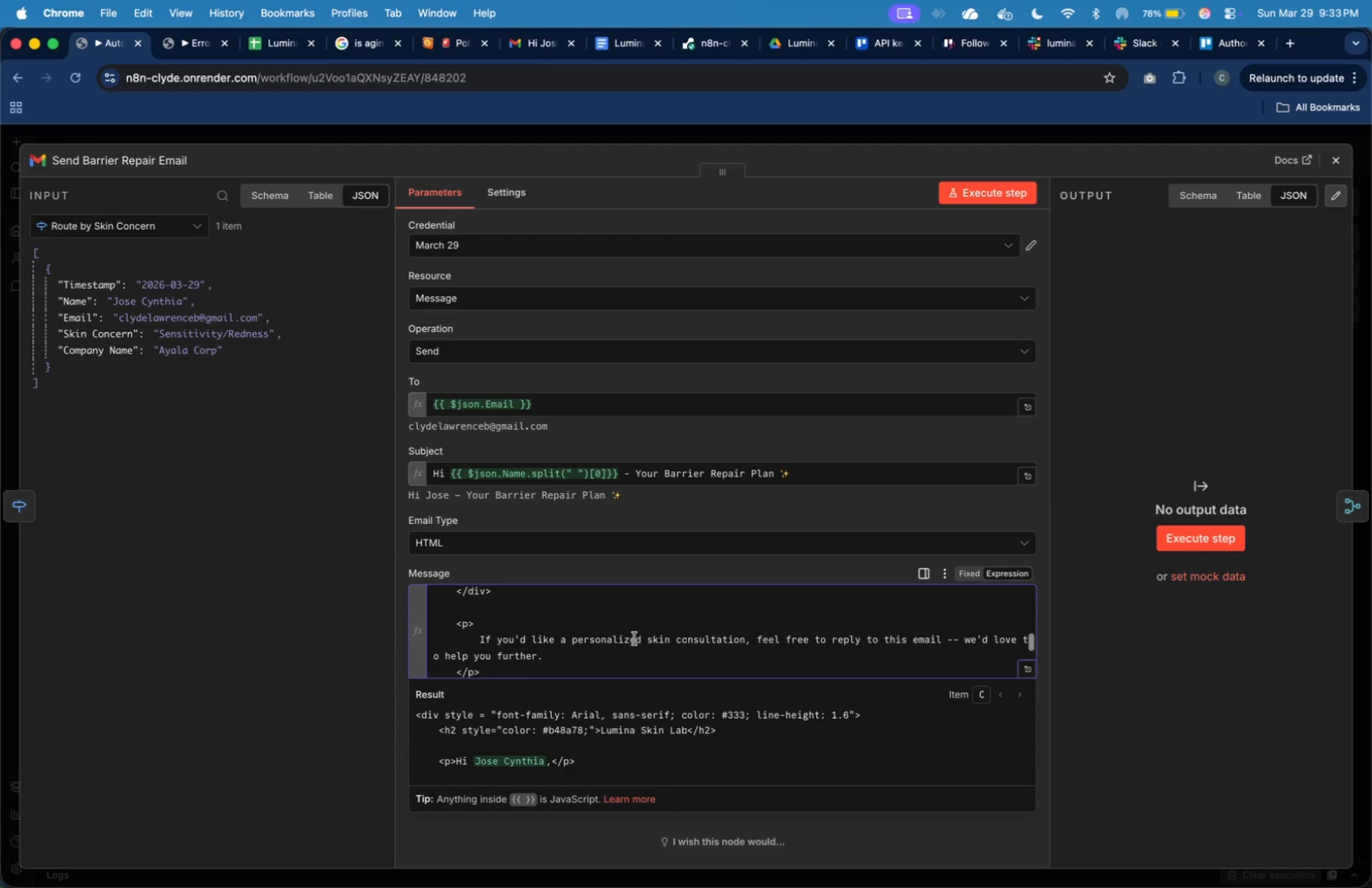 
scroll: coordinate [634, 639], scroll_direction: up, amount: 6.0
 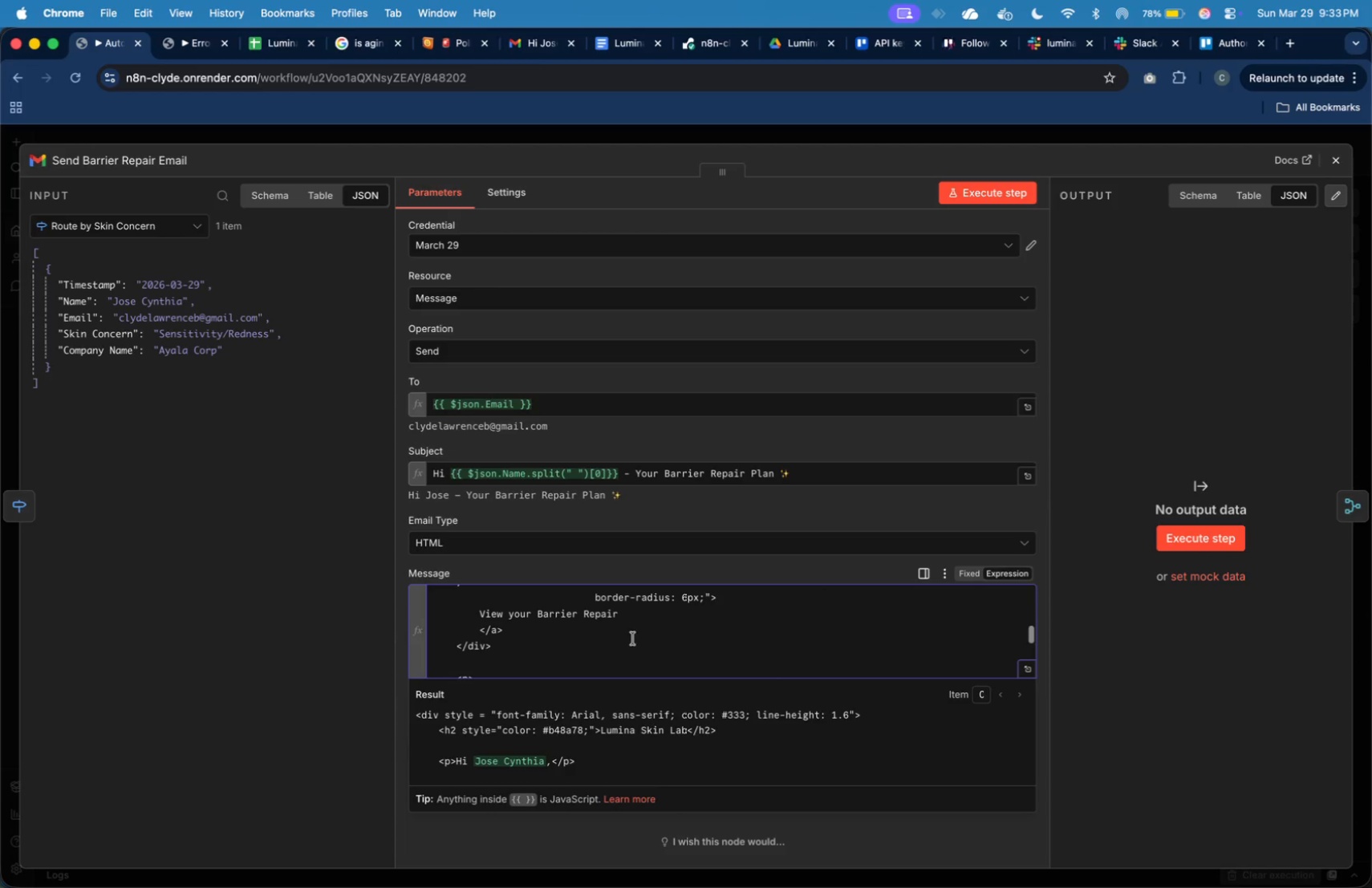 
type( Pan)
key(Backspace)
key(Backspace)
type(lan)
 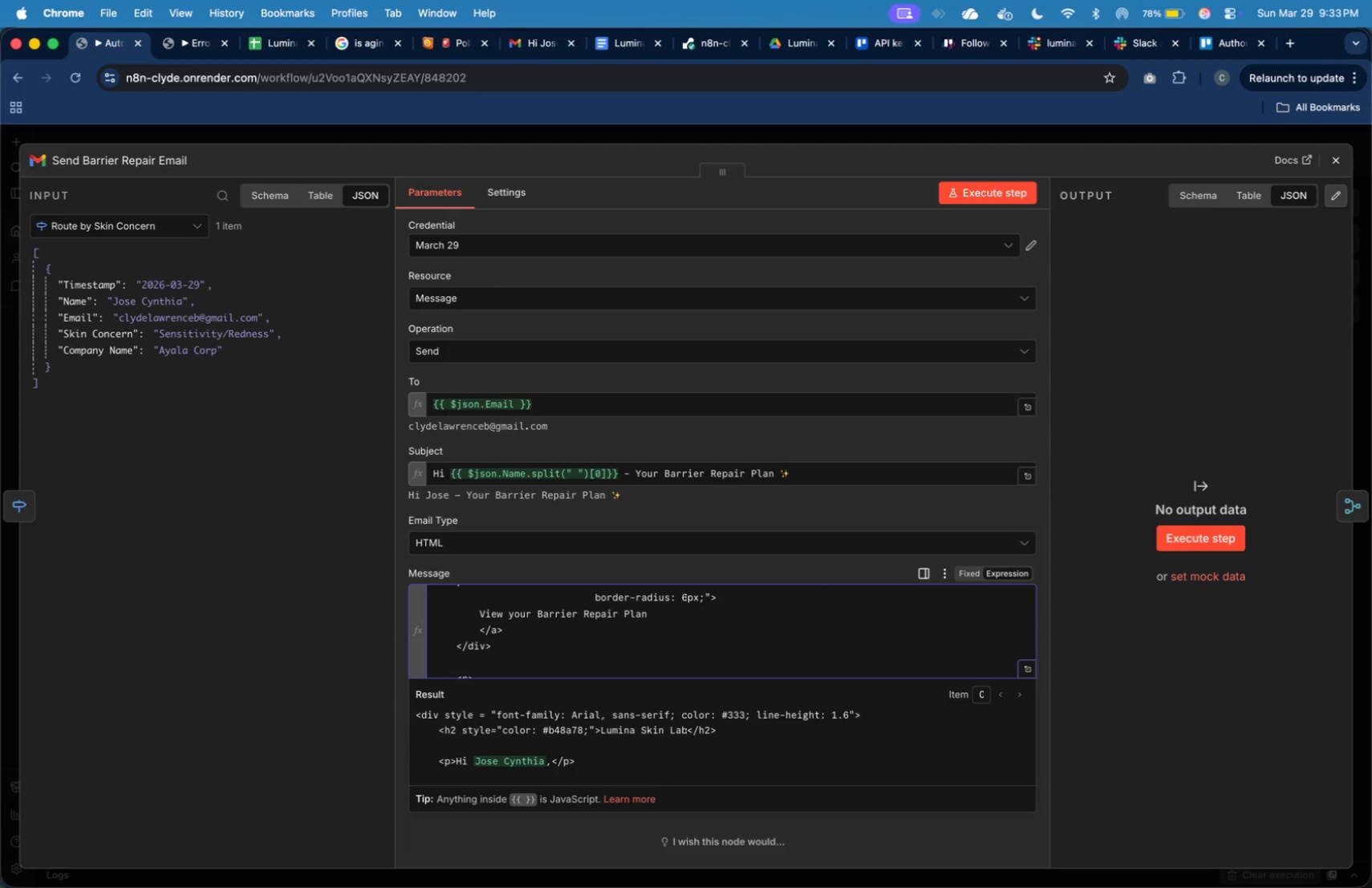 
left_click([1334, 160])
 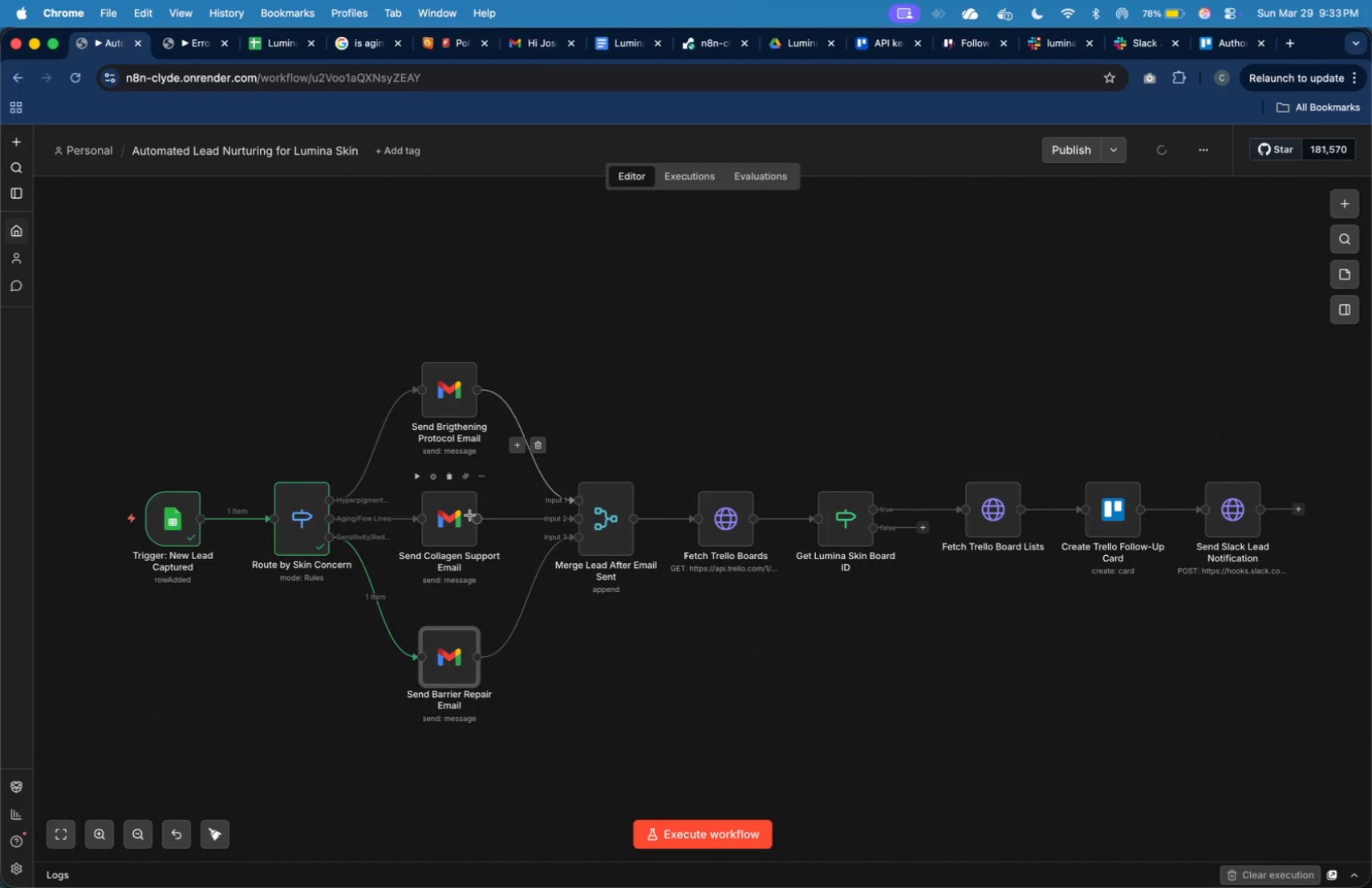 
left_click([469, 516])
 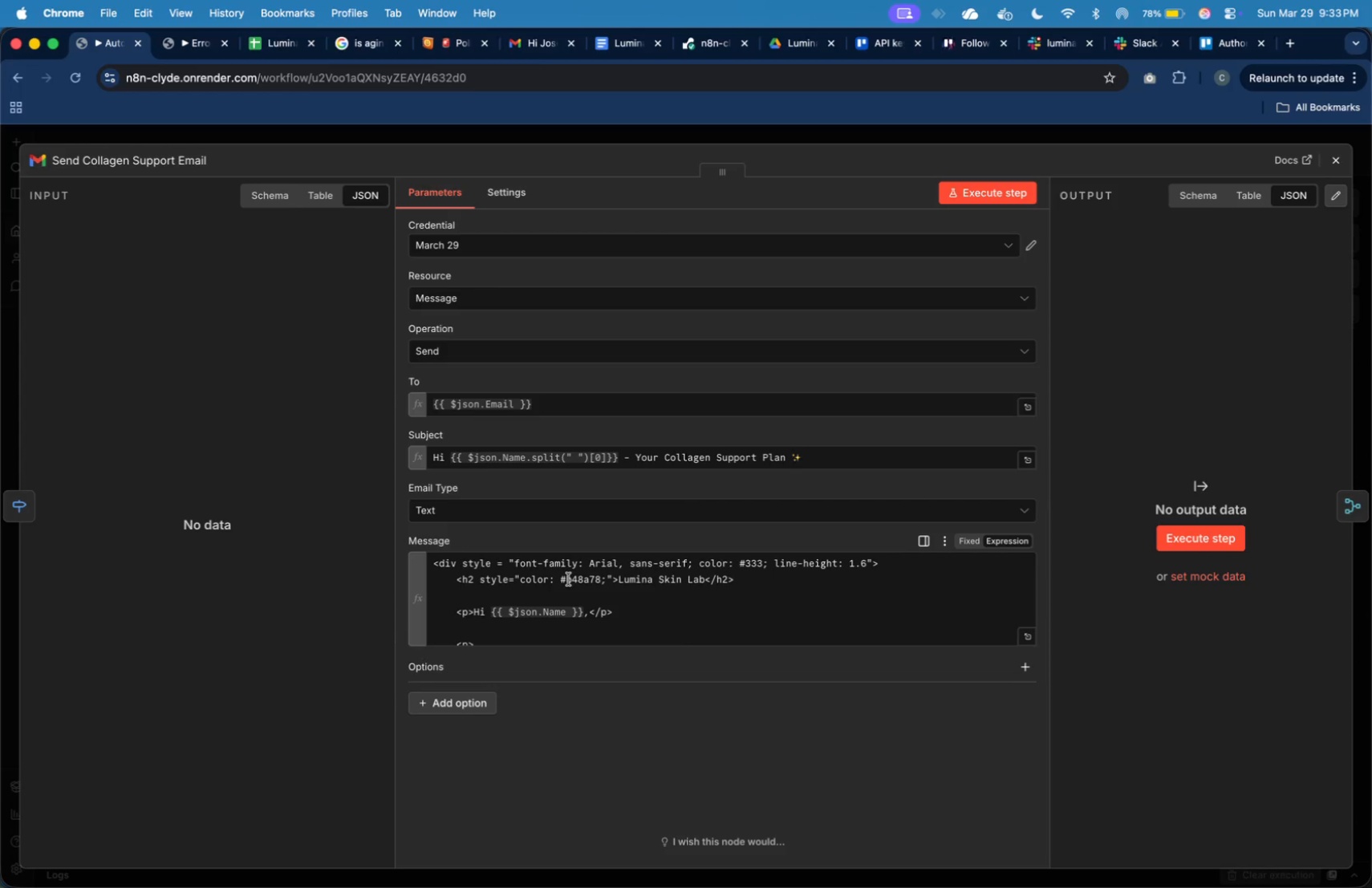 
scroll: coordinate [603, 600], scroll_direction: none, amount: 0.0
 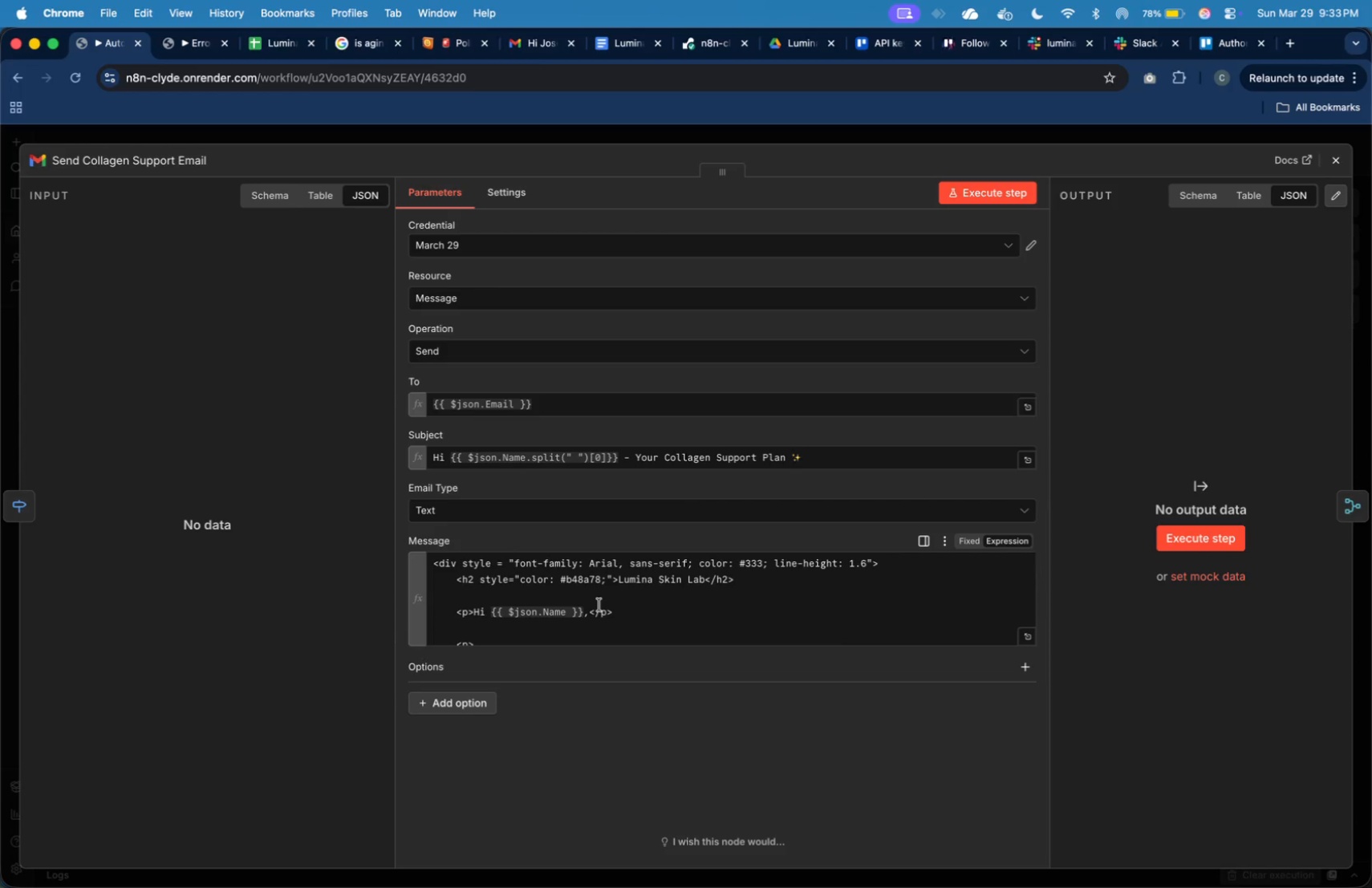 
scroll: coordinate [599, 605], scroll_direction: down, amount: 9.0
 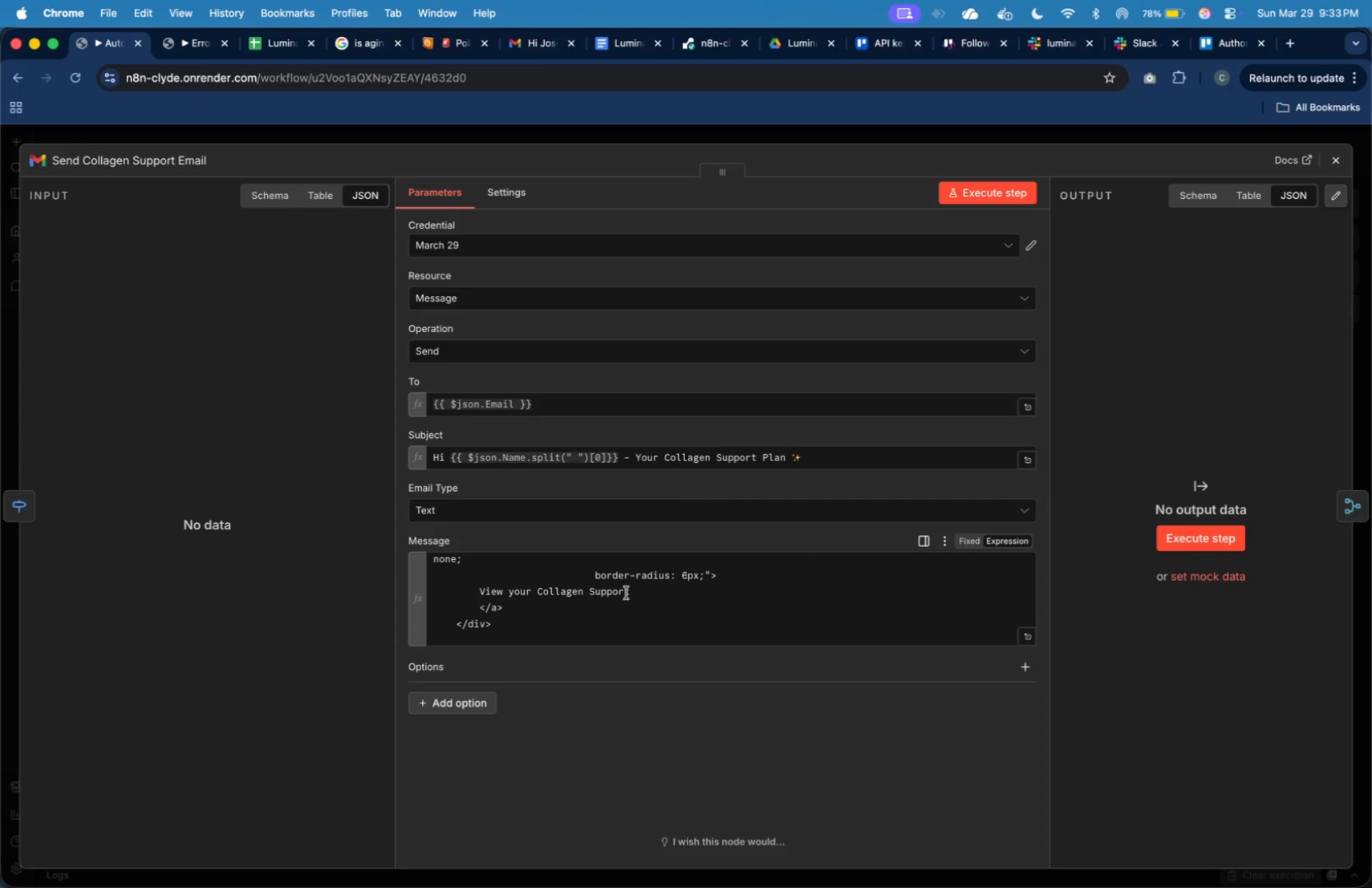 
left_click([635, 592])
 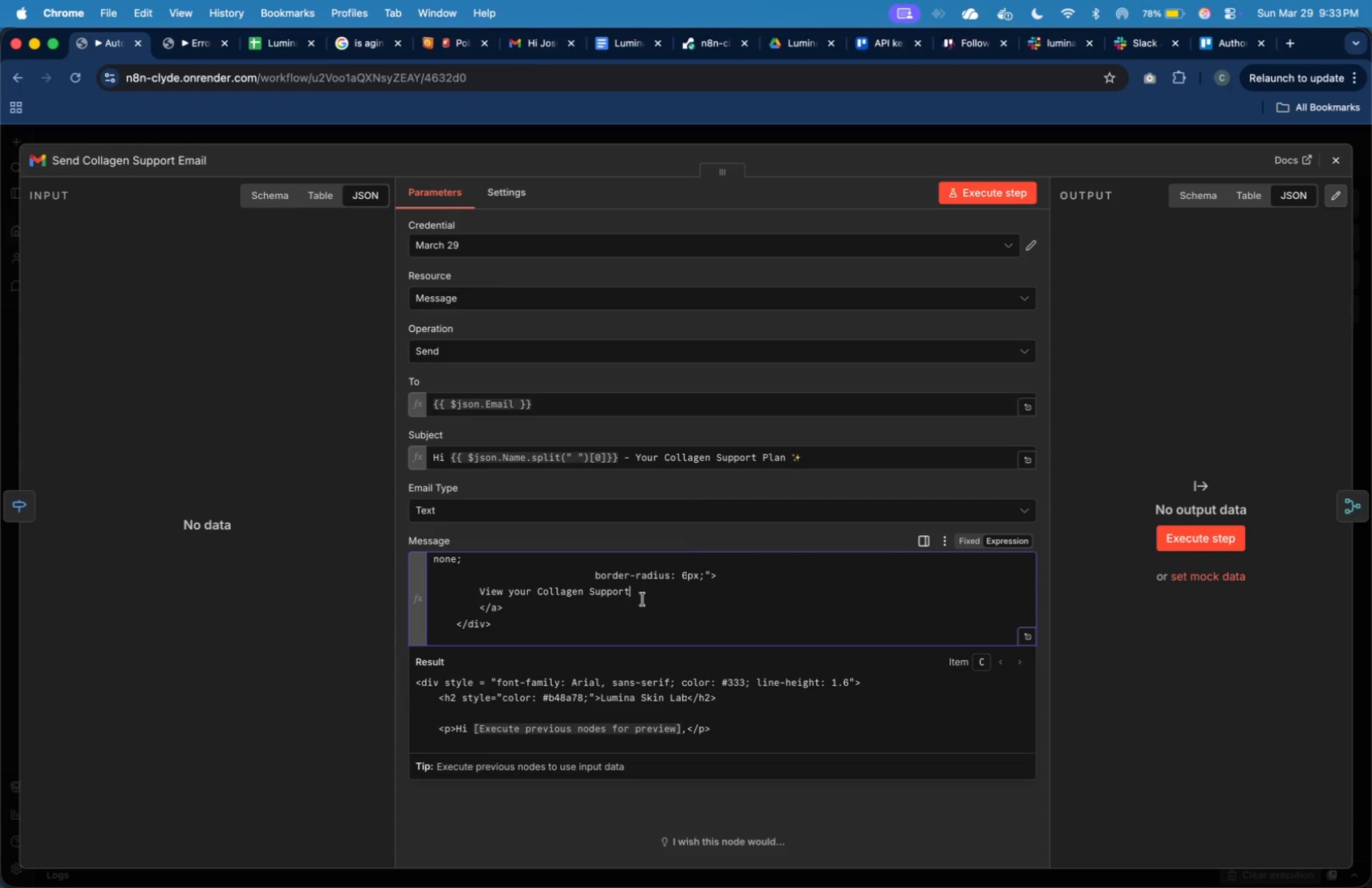 
type( Plan)
 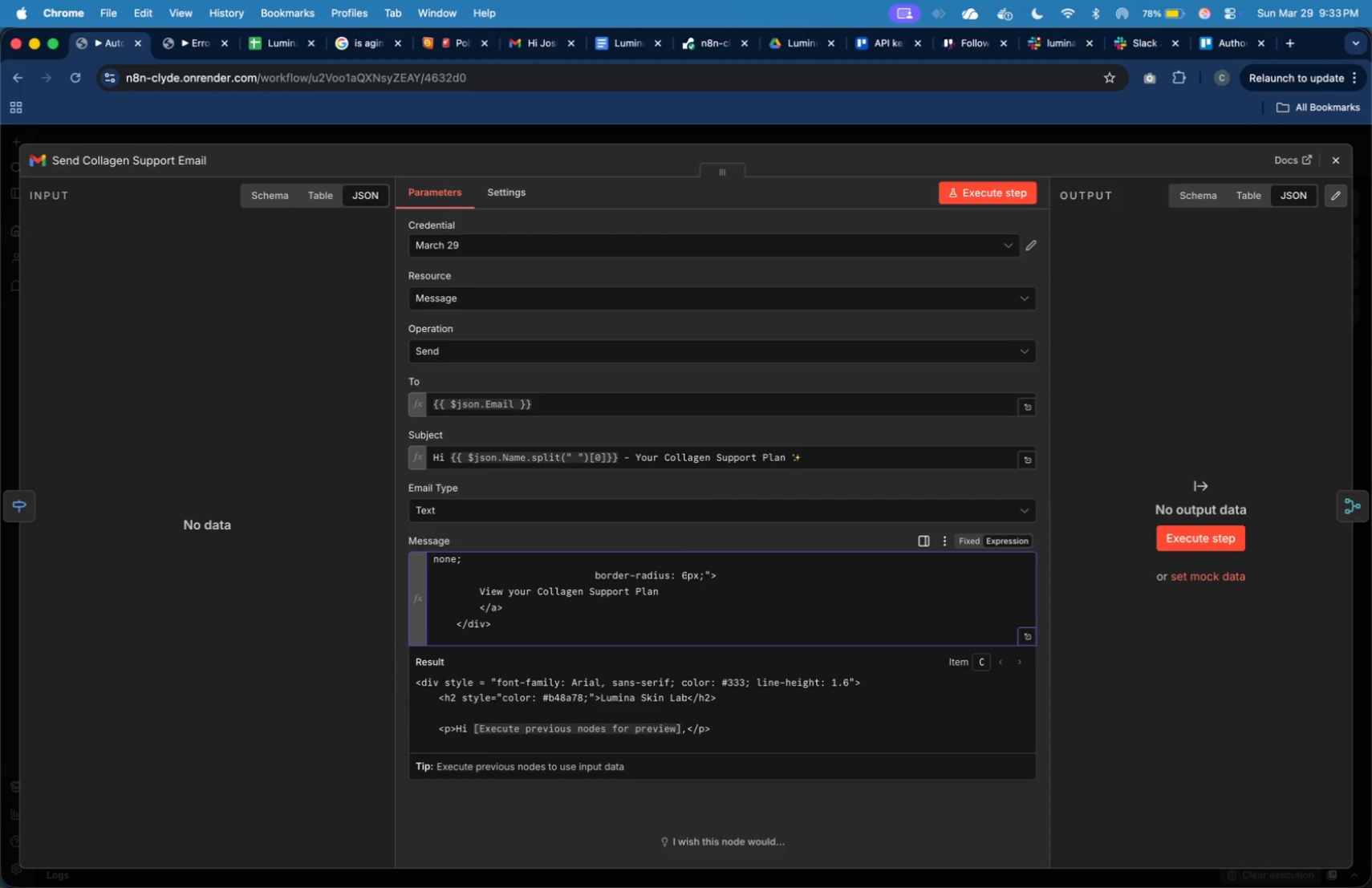 
left_click([1333, 156])
 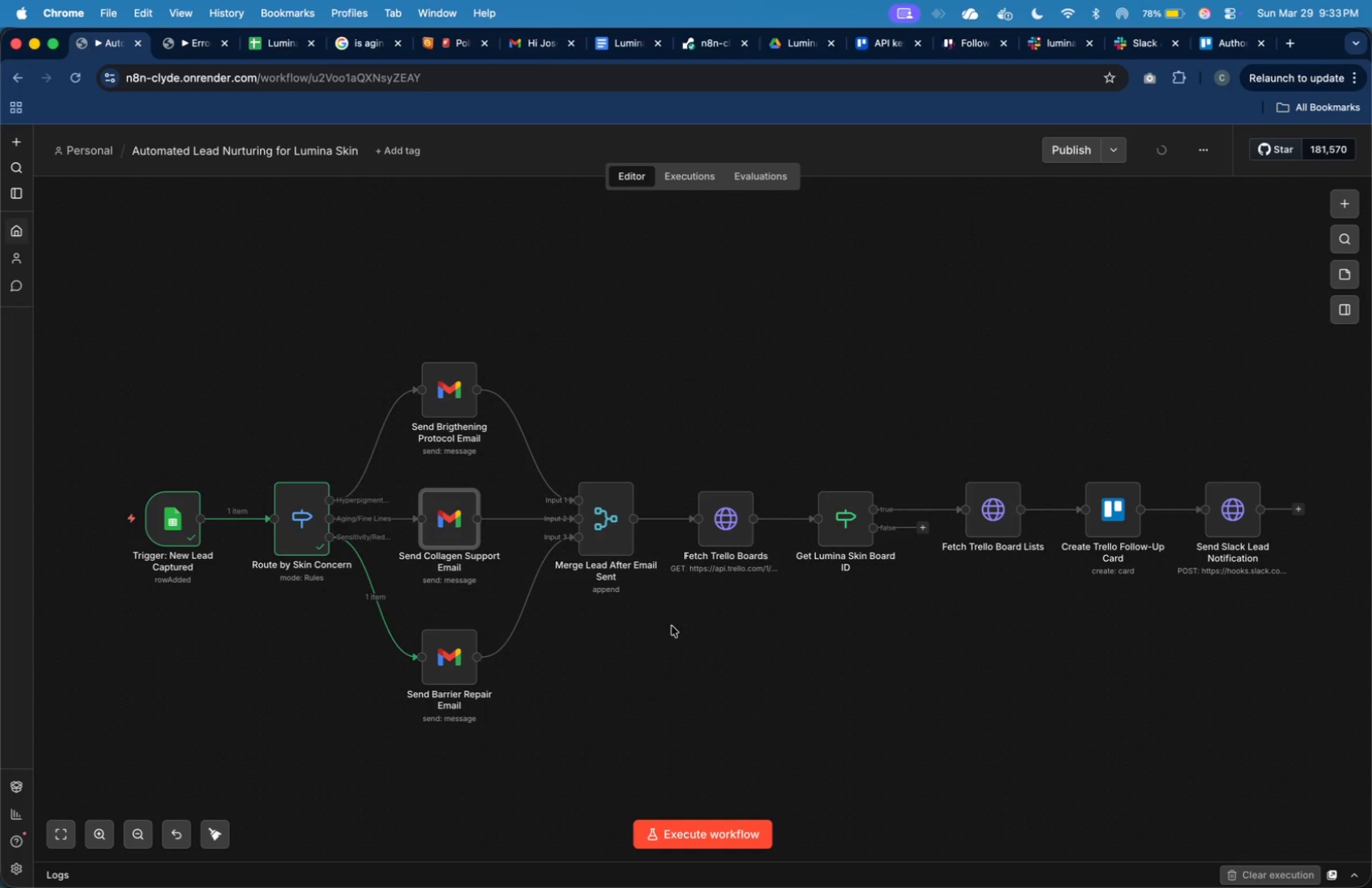 
wait(5.27)
 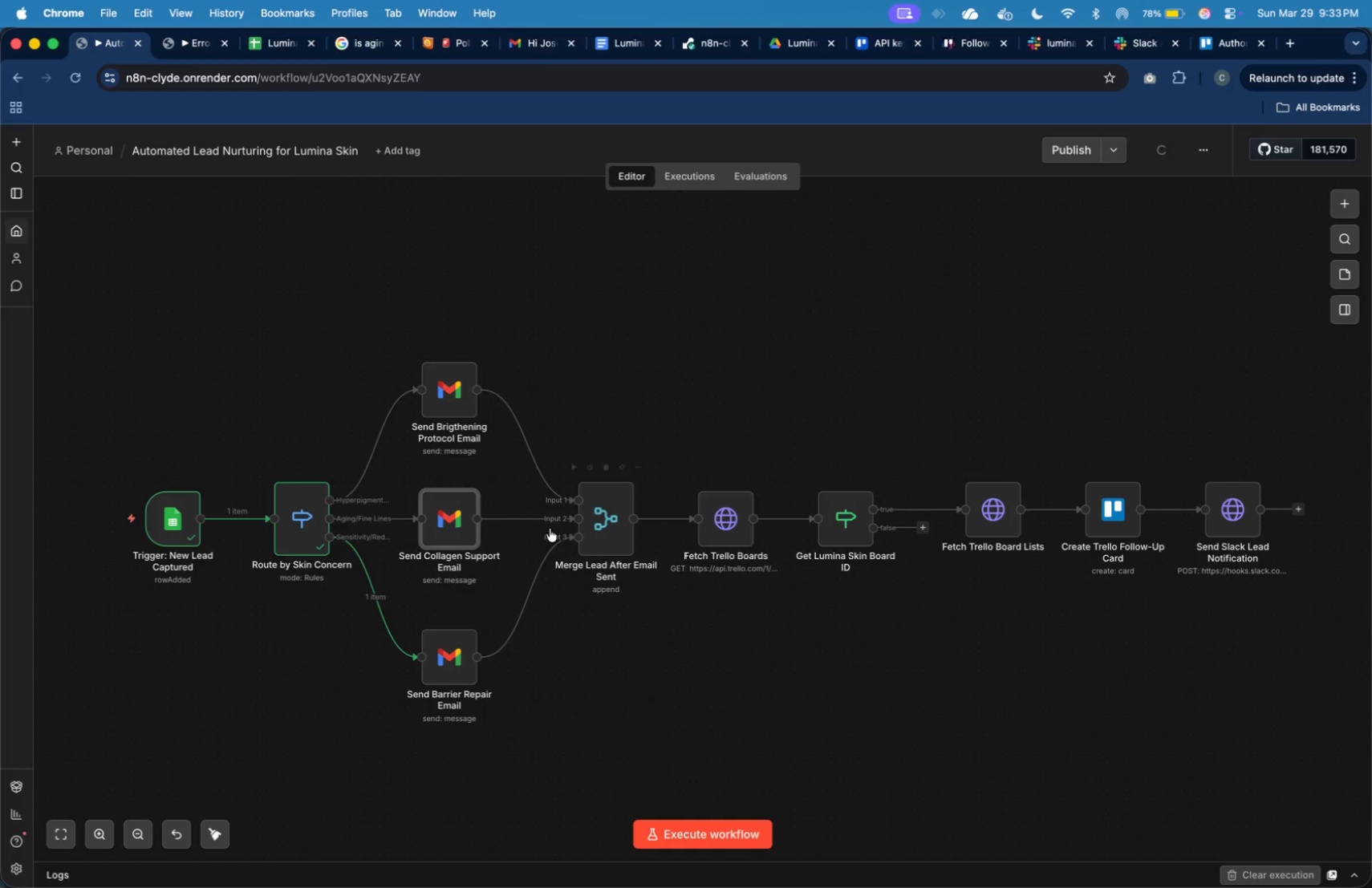 
left_click([718, 833])
 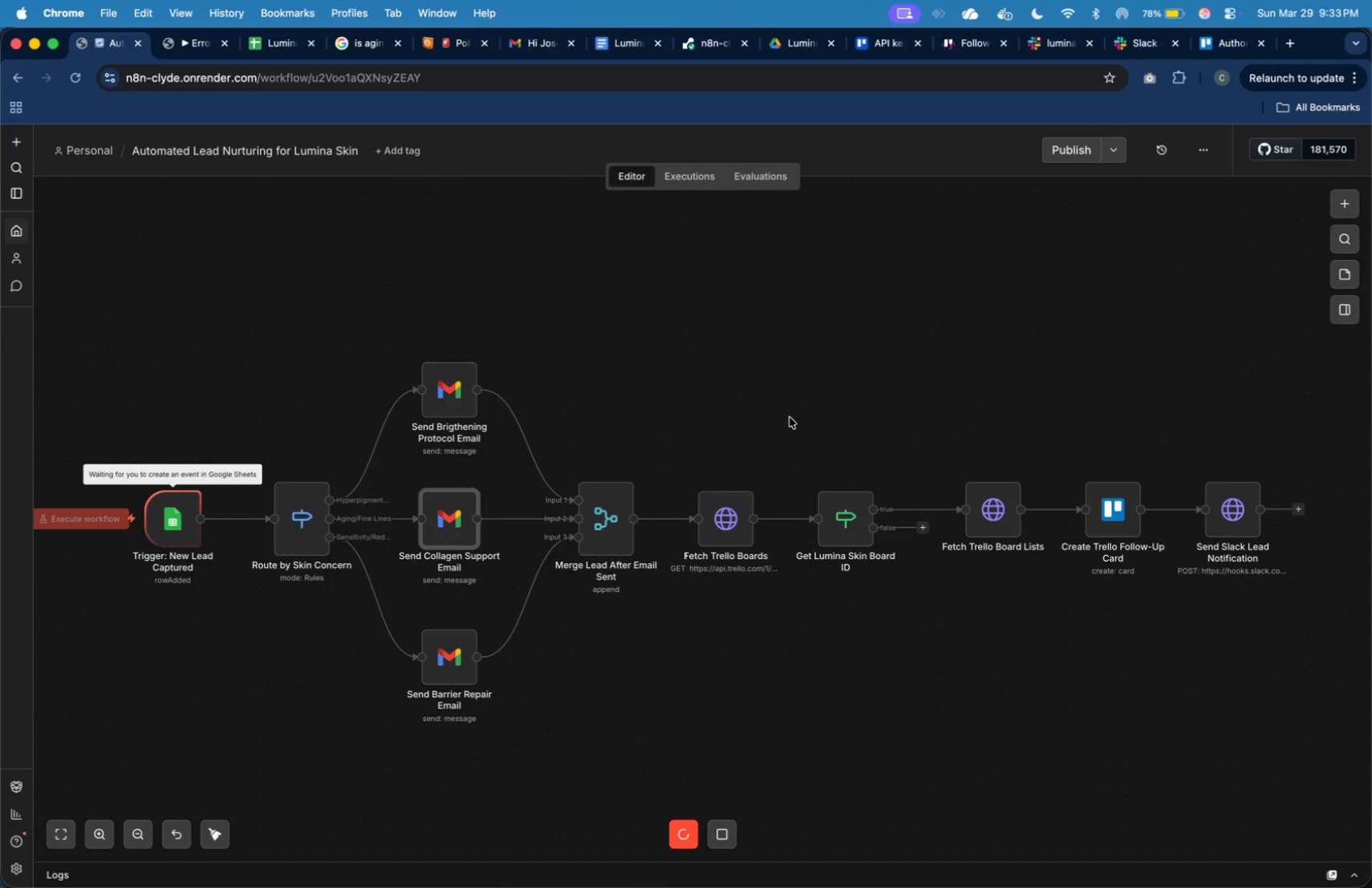 
wait(10.17)
 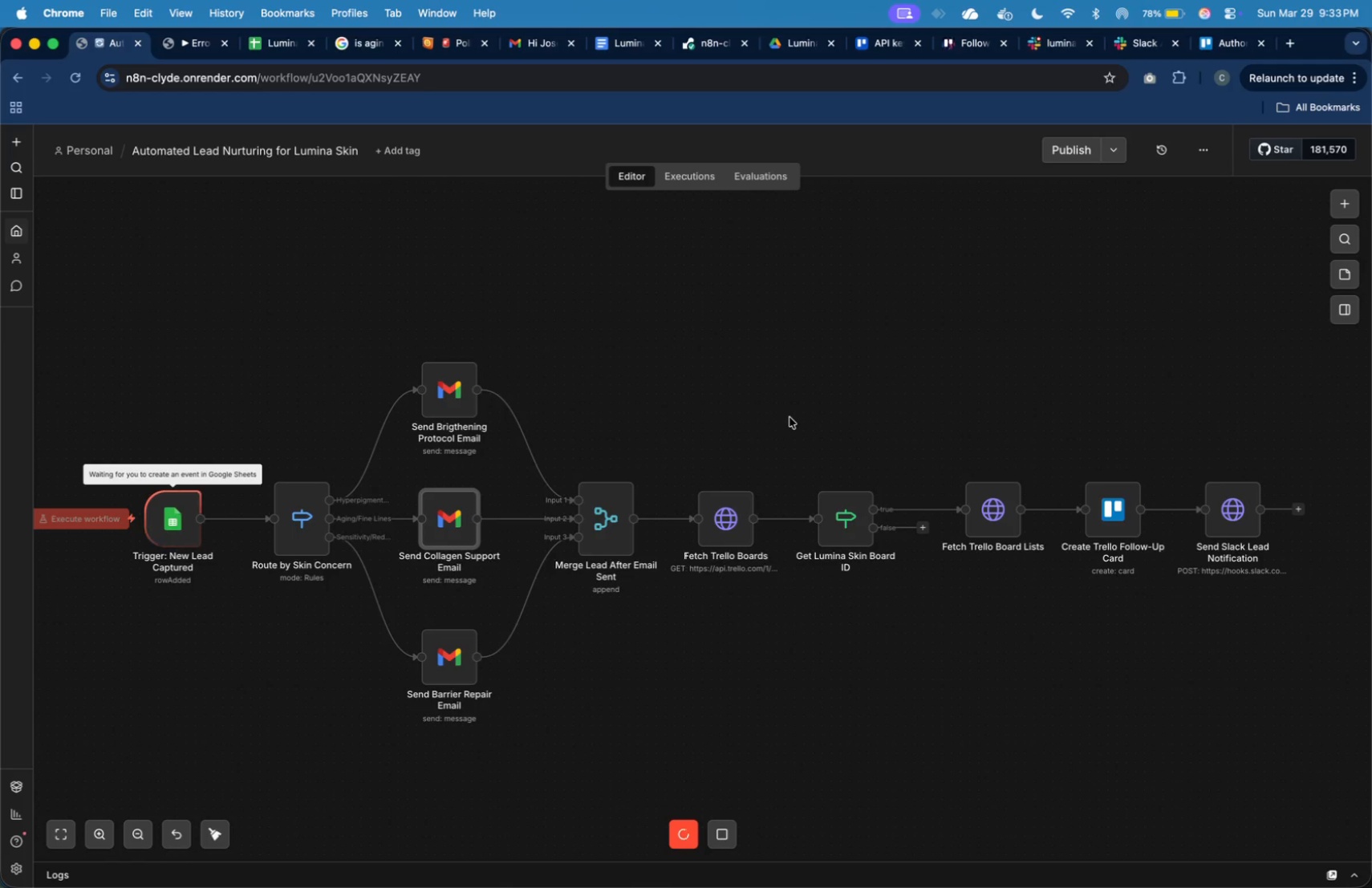 
left_click([540, 44])
 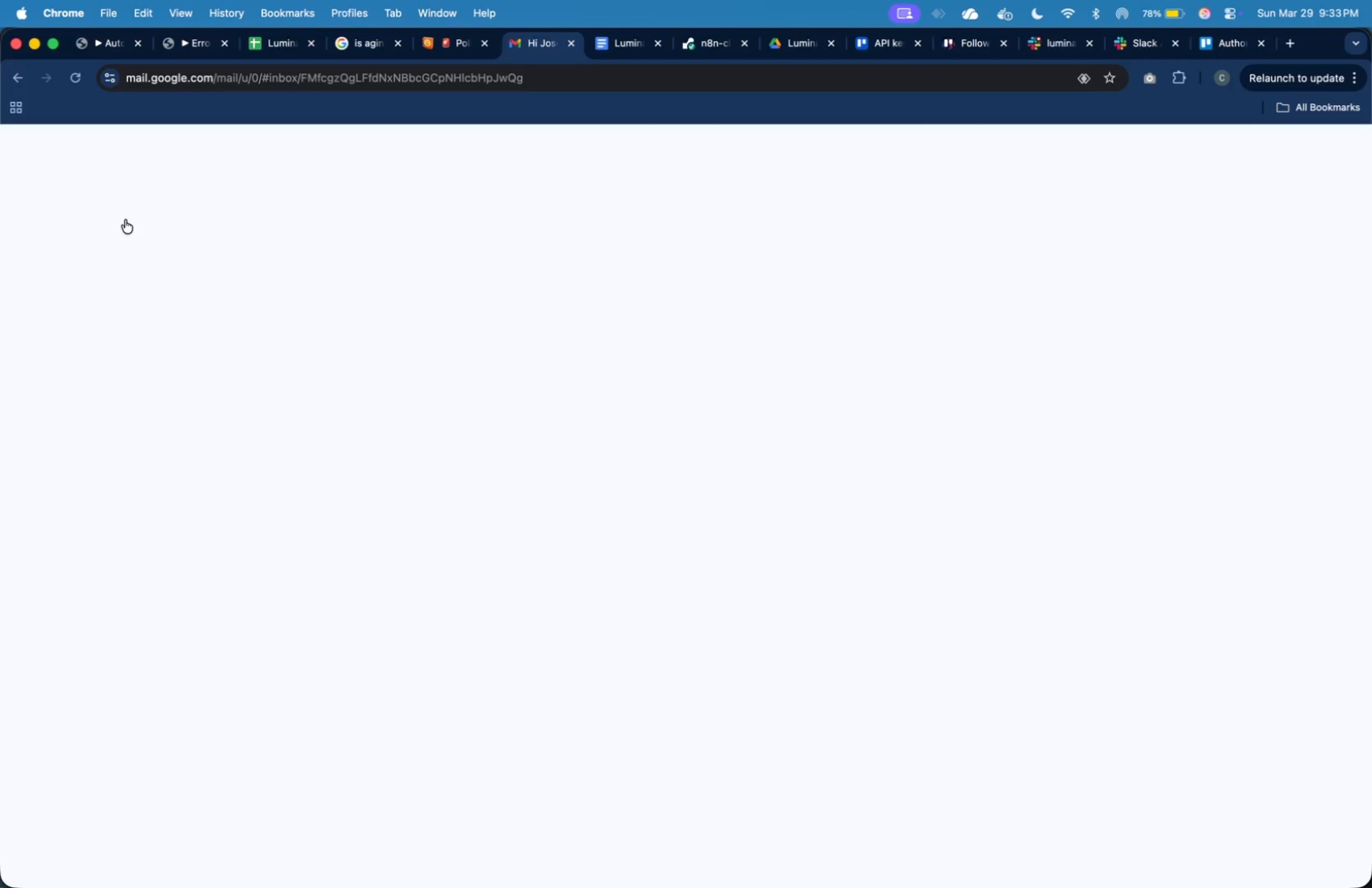 
mouse_move([132, 244])
 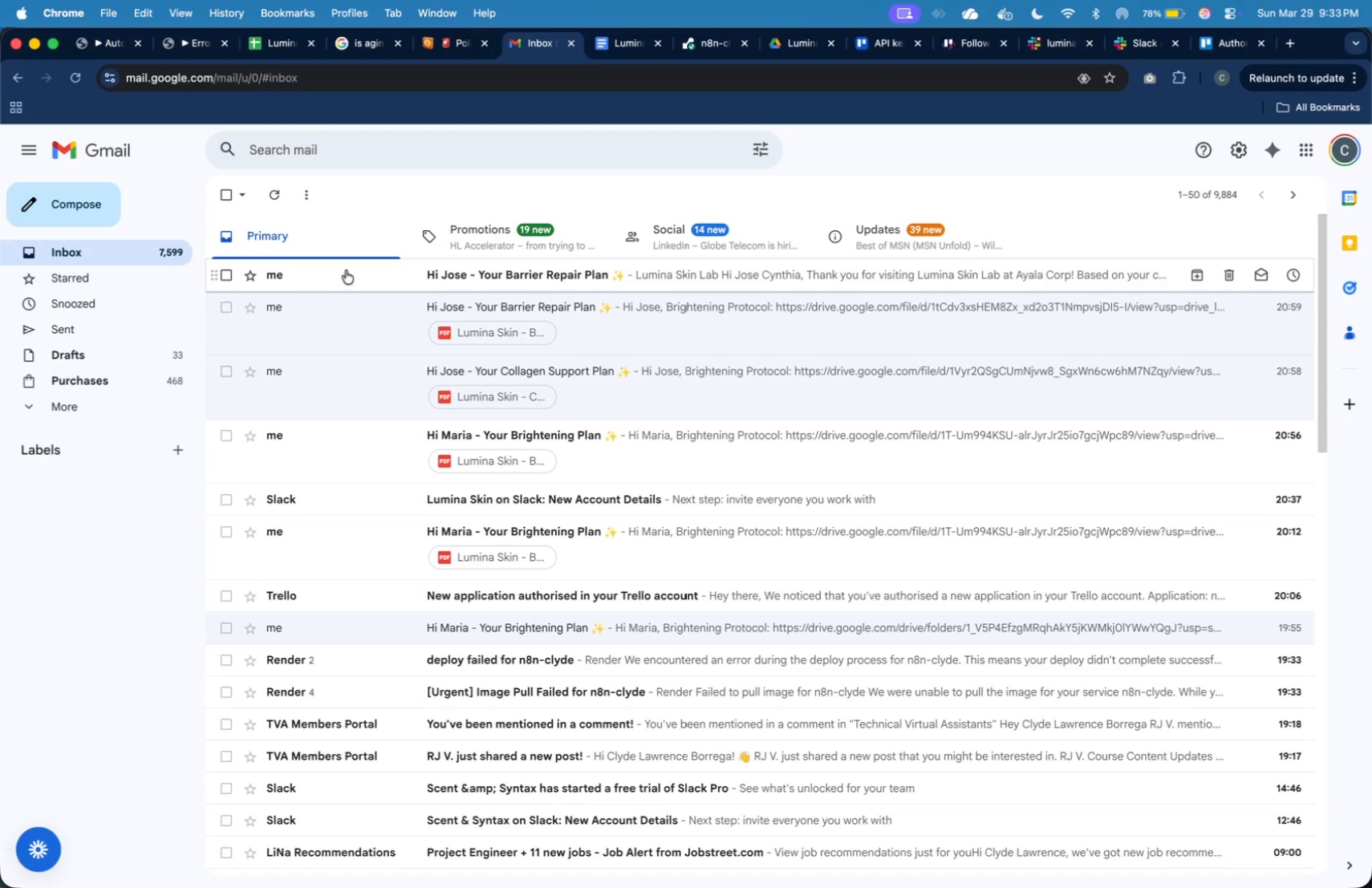 
left_click([346, 270])
 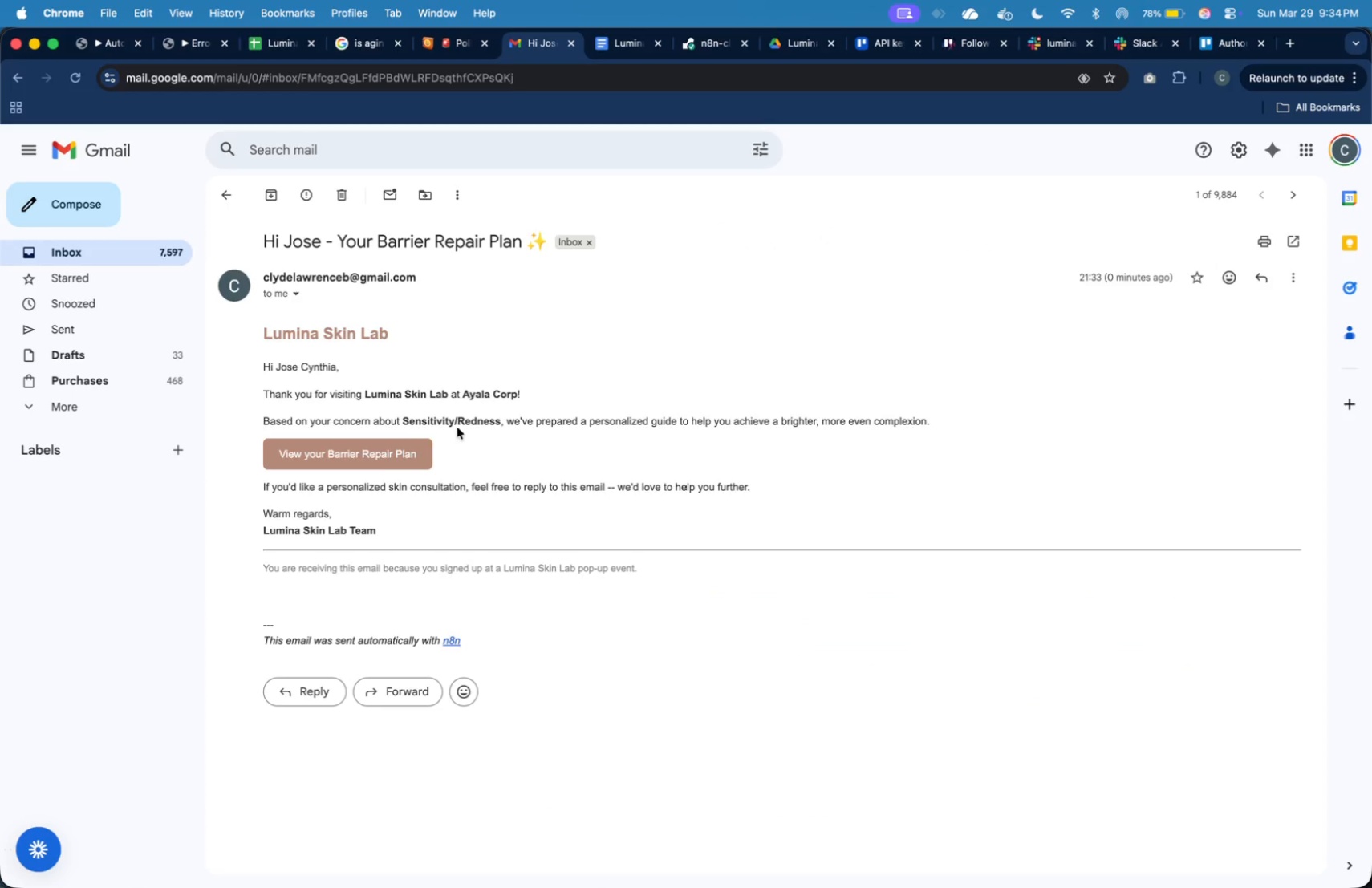 
wait(7.97)
 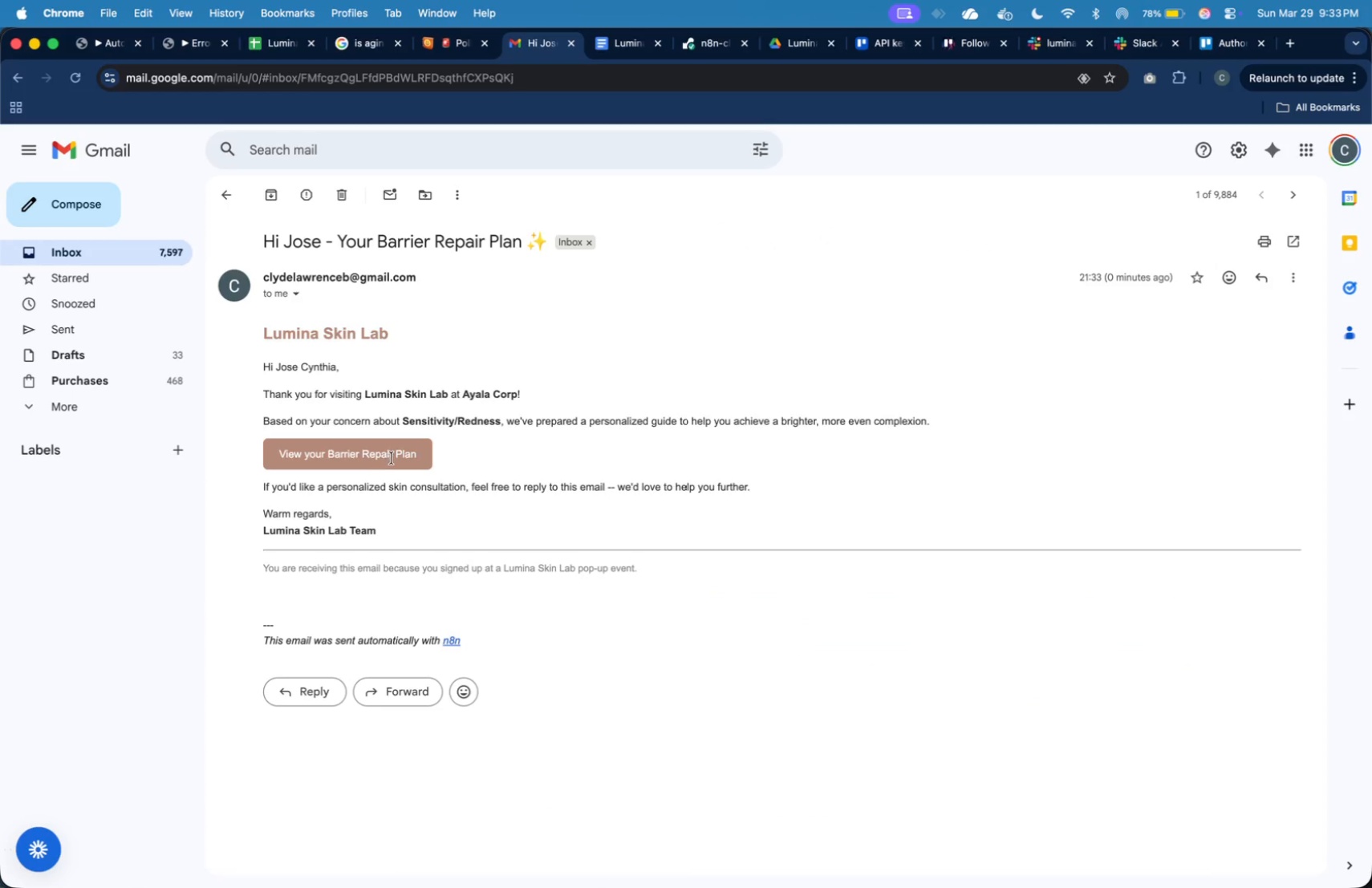 
left_click([108, 50])
 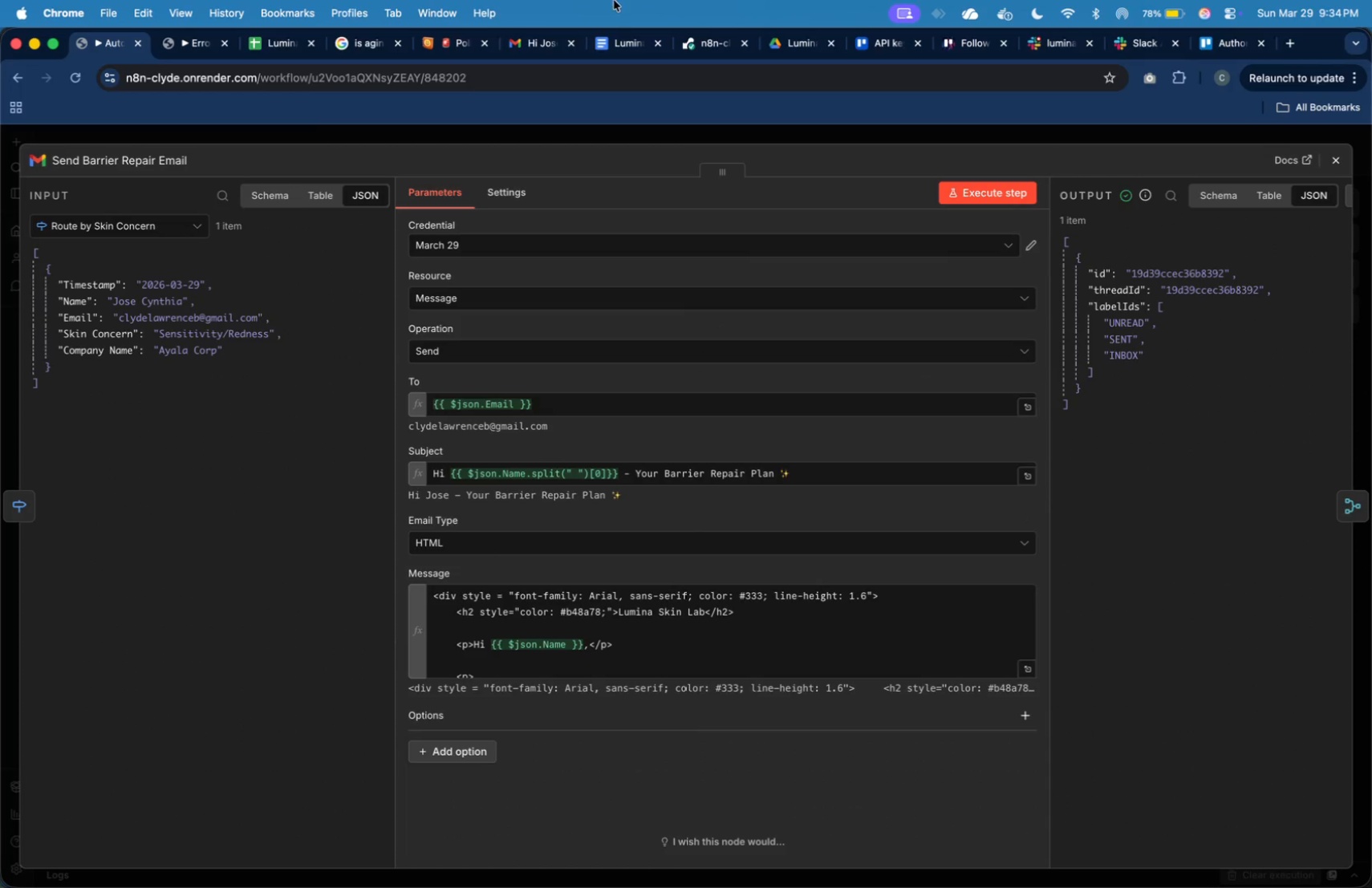 
wait(7.89)
 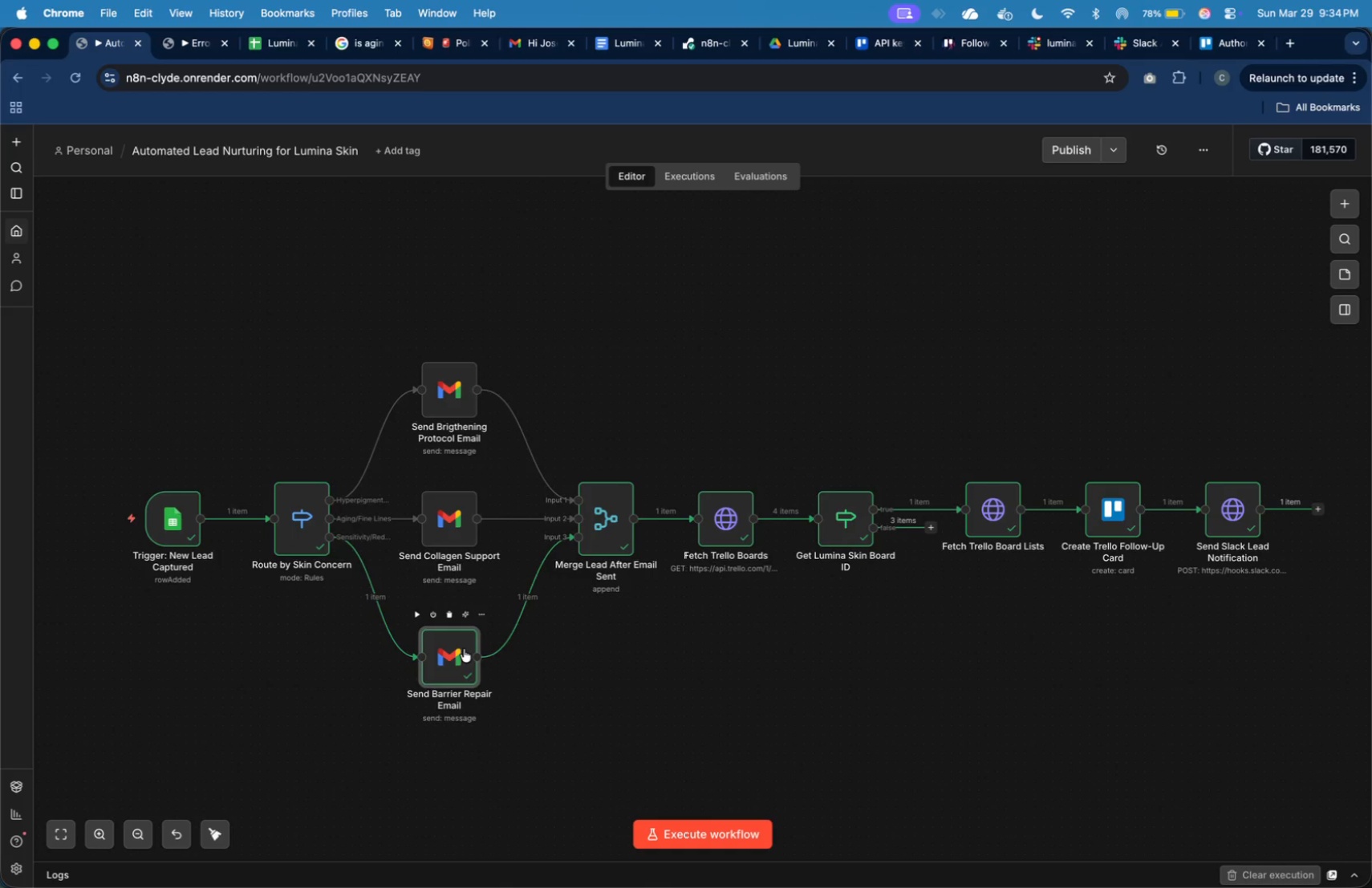 
left_click([776, 43])
 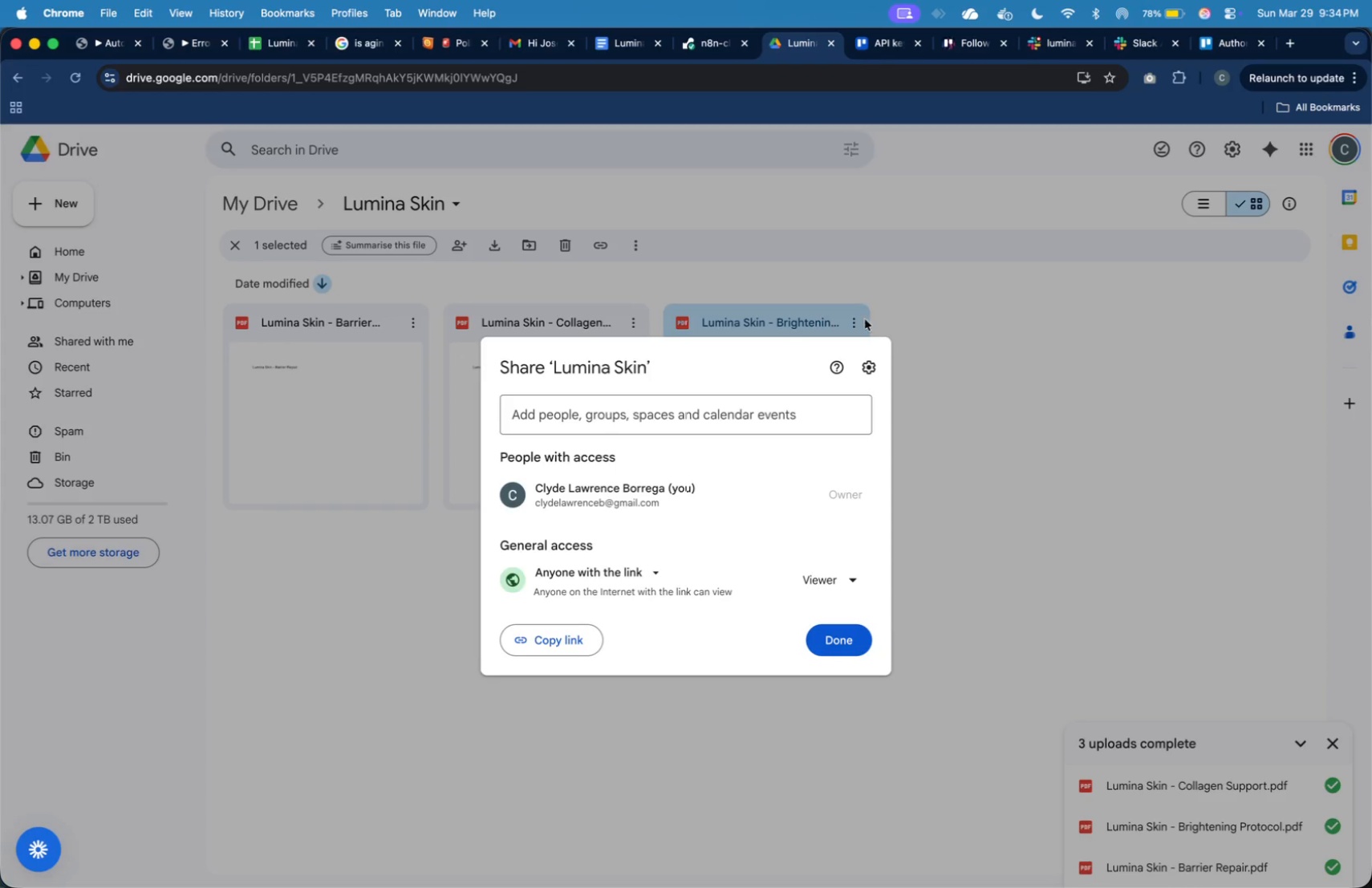 
left_click([1005, 399])
 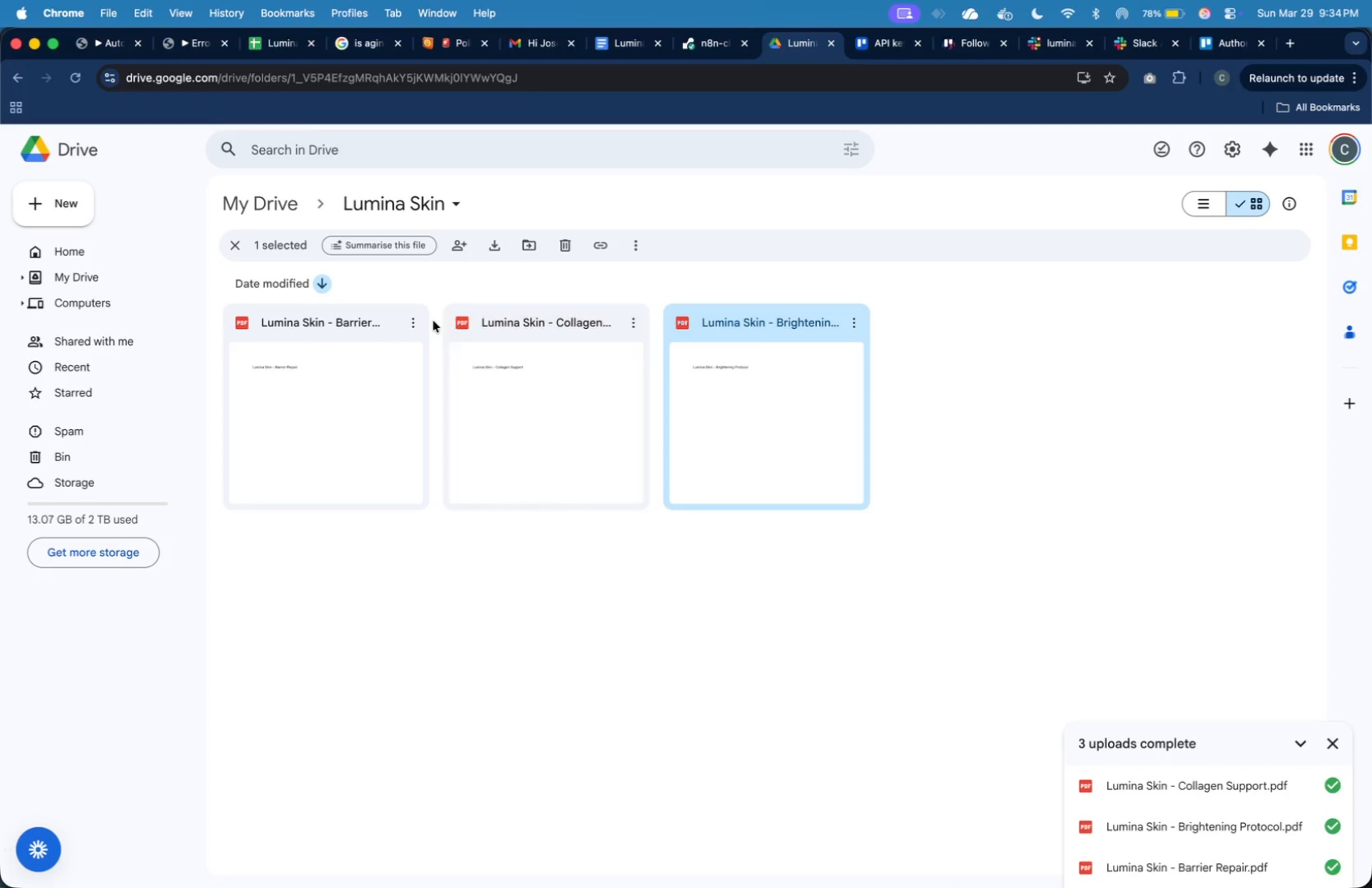 
left_click([420, 320])
 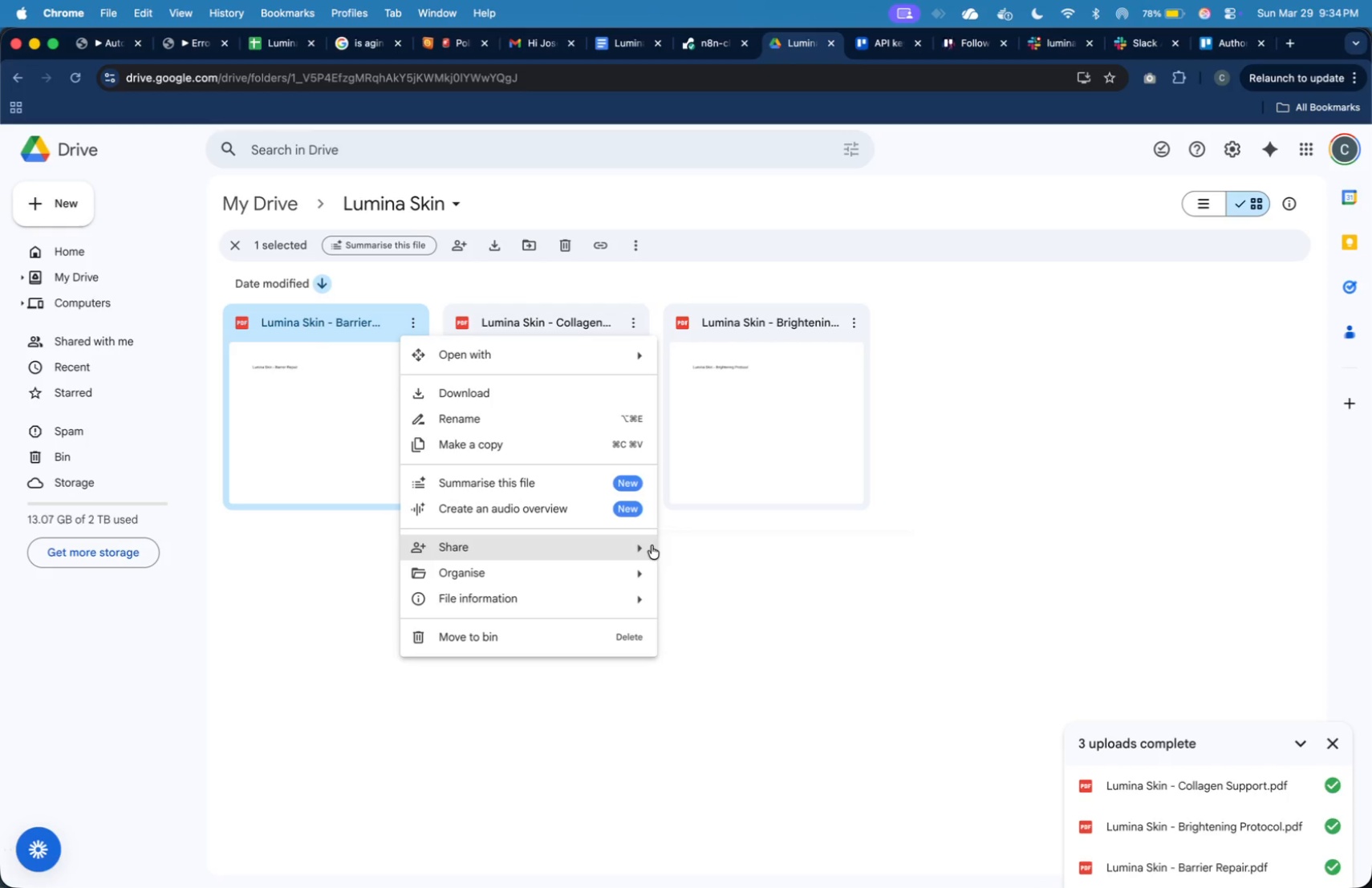 
left_click([711, 571])
 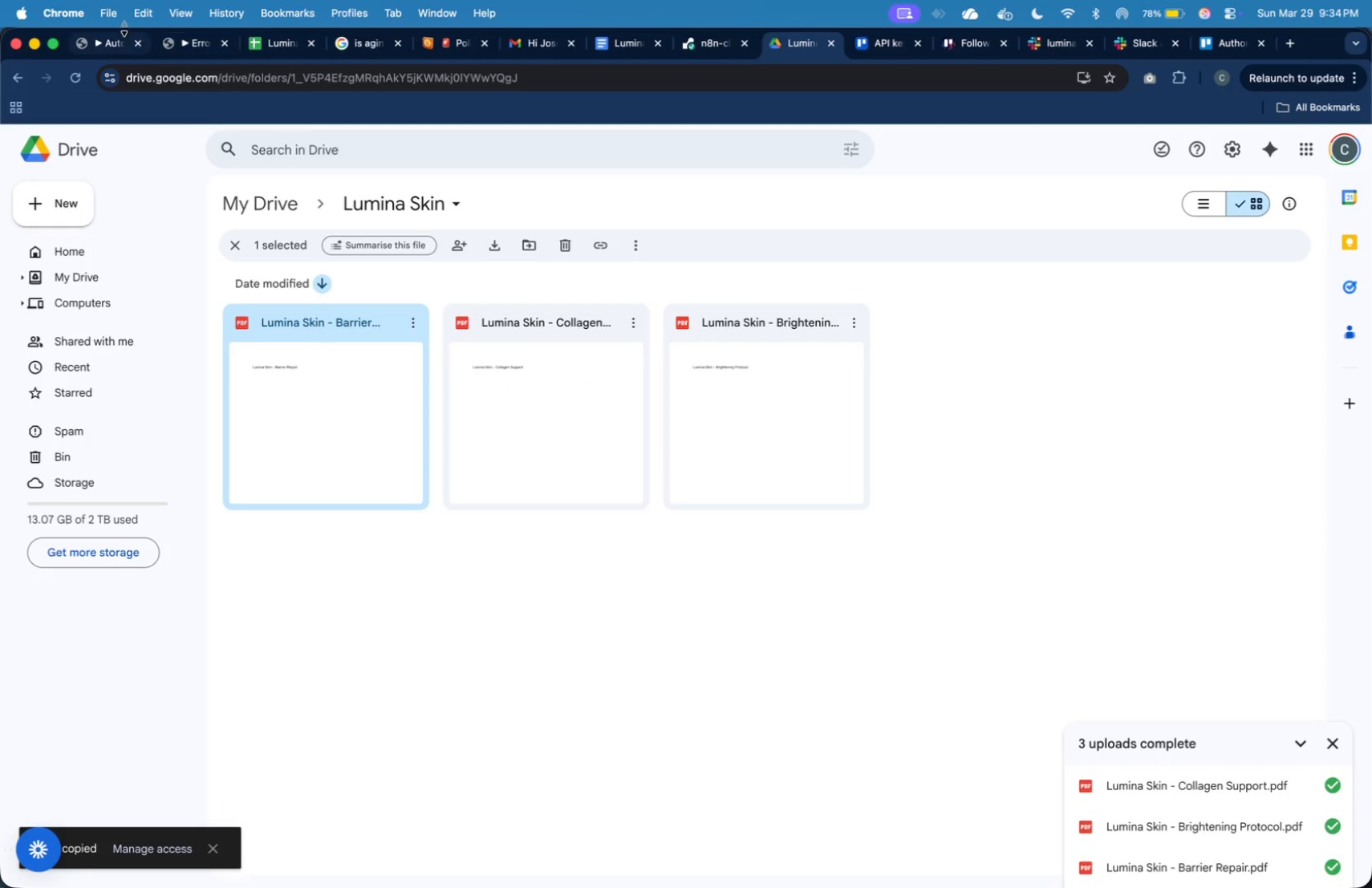 
left_click([120, 43])
 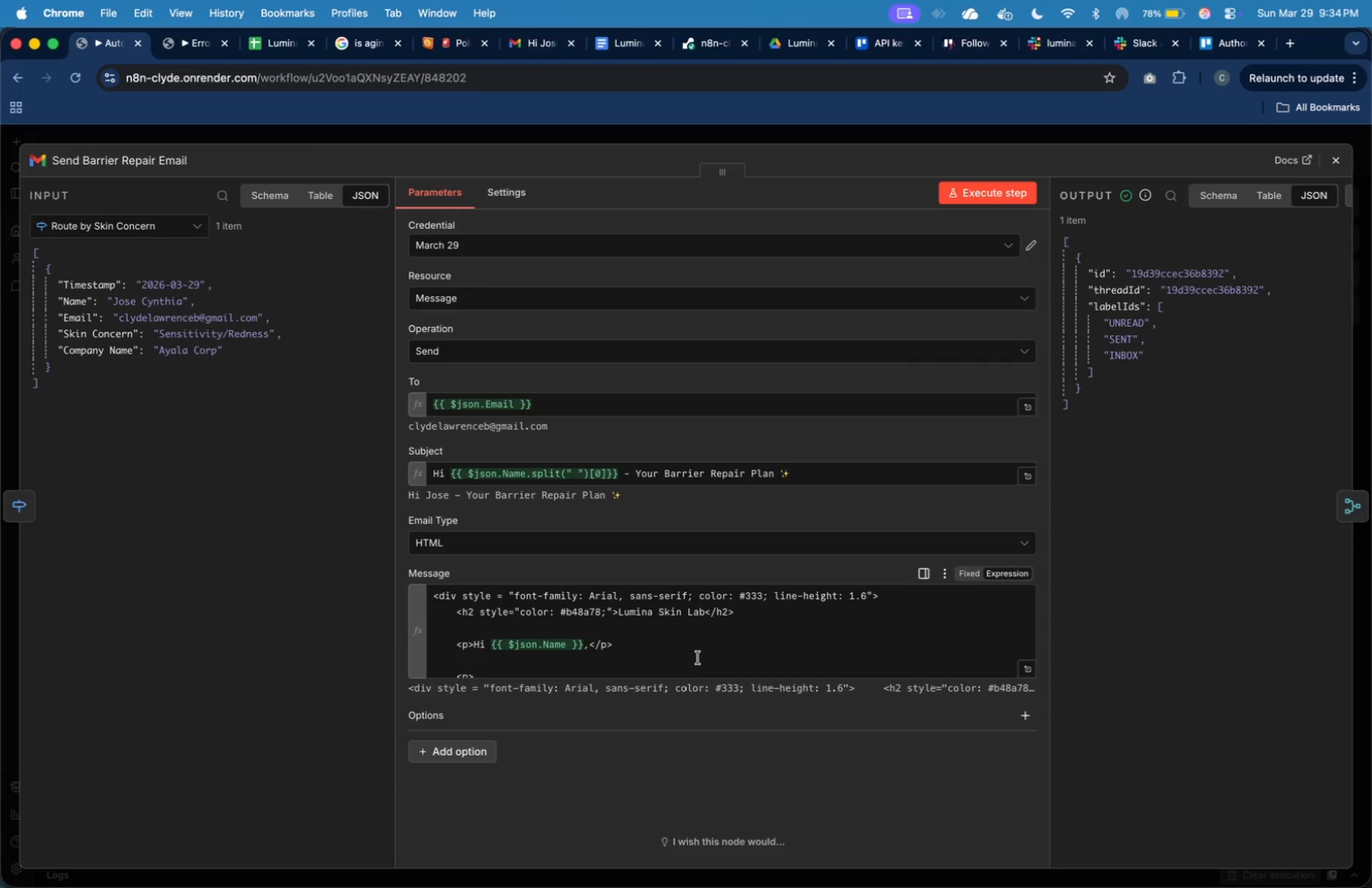 
scroll: coordinate [694, 643], scroll_direction: down, amount: 6.0
 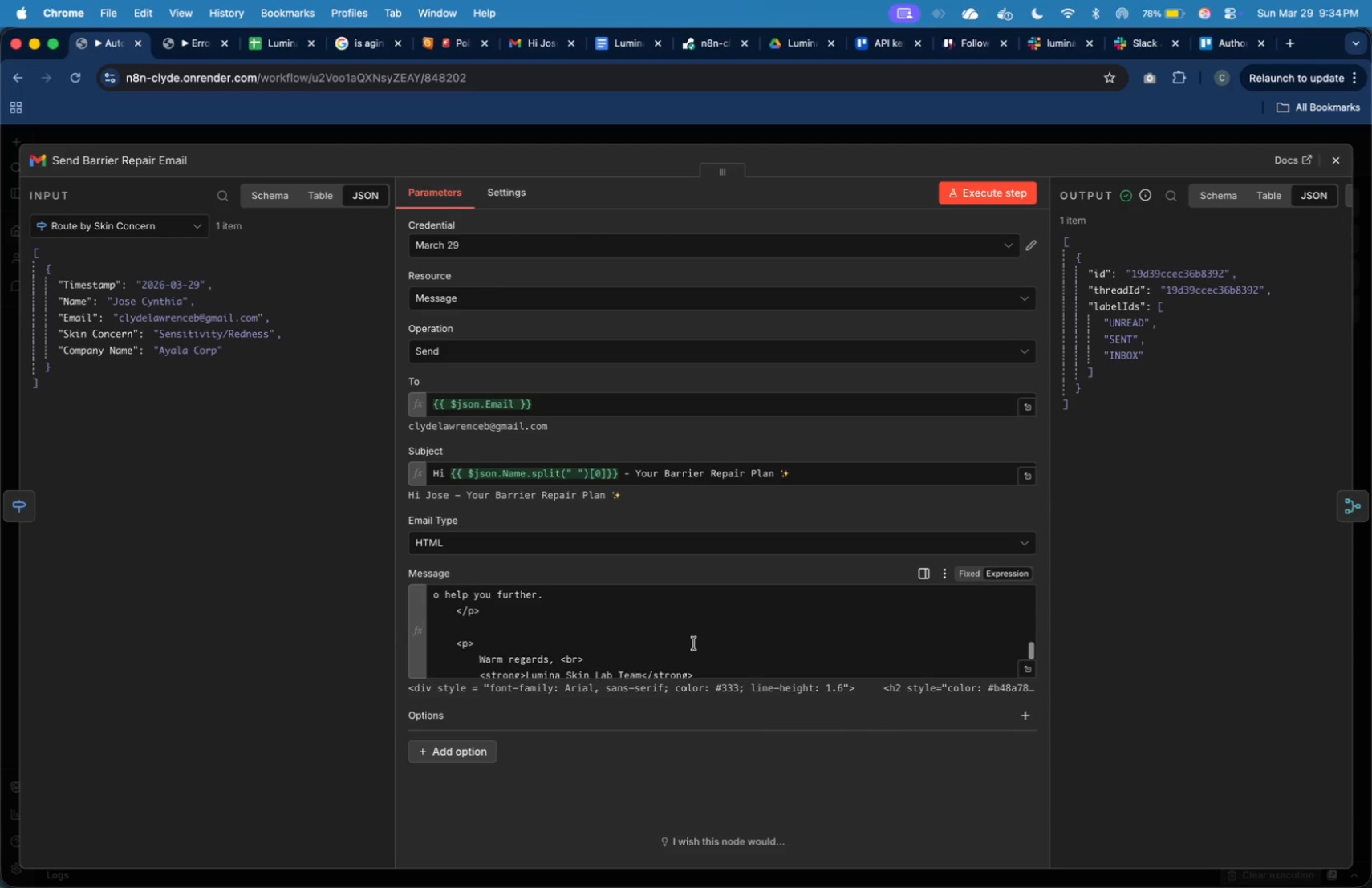 
scroll: coordinate [693, 643], scroll_direction: up, amount: 8.0
 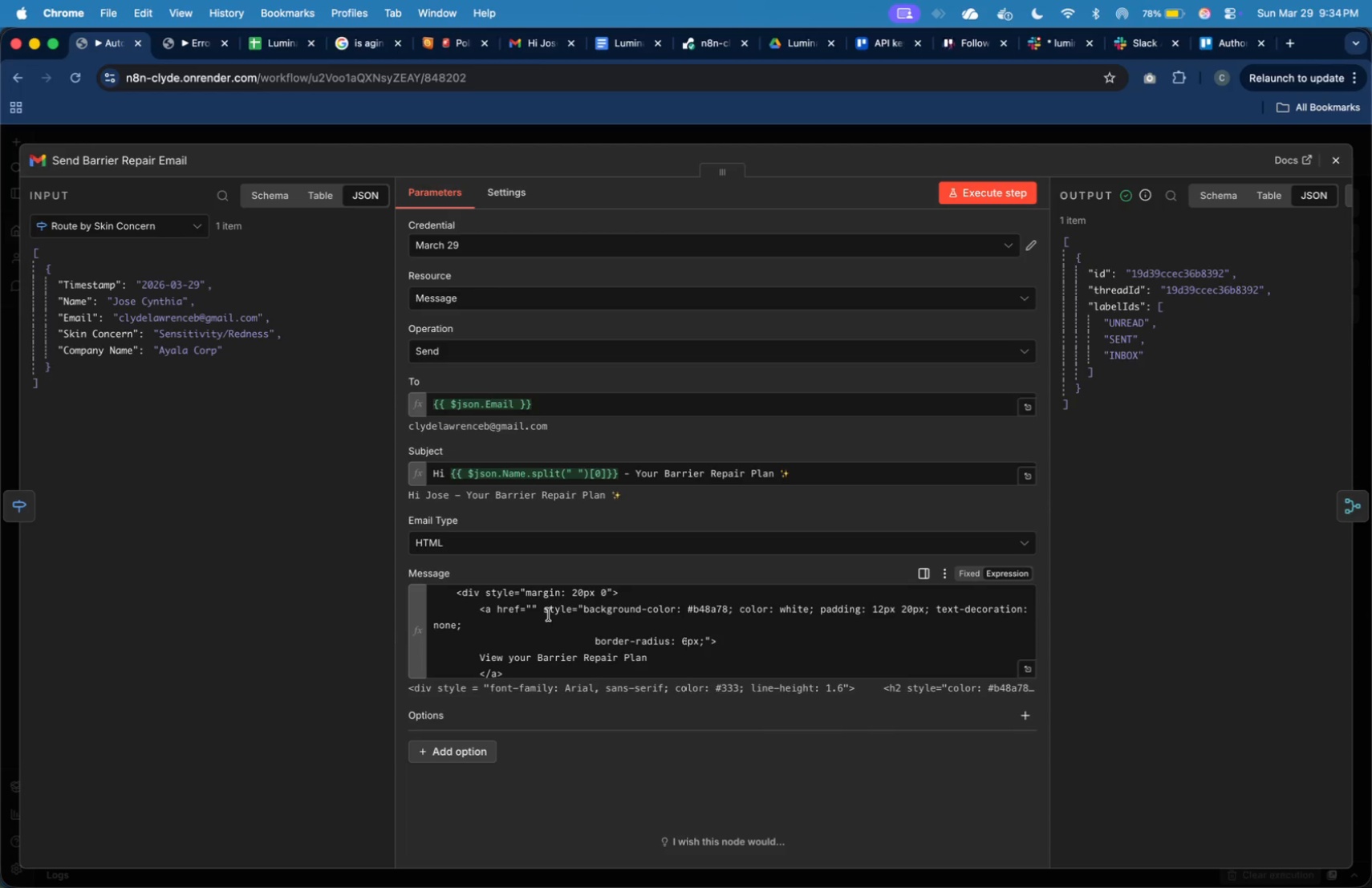 
left_click([533, 607])
 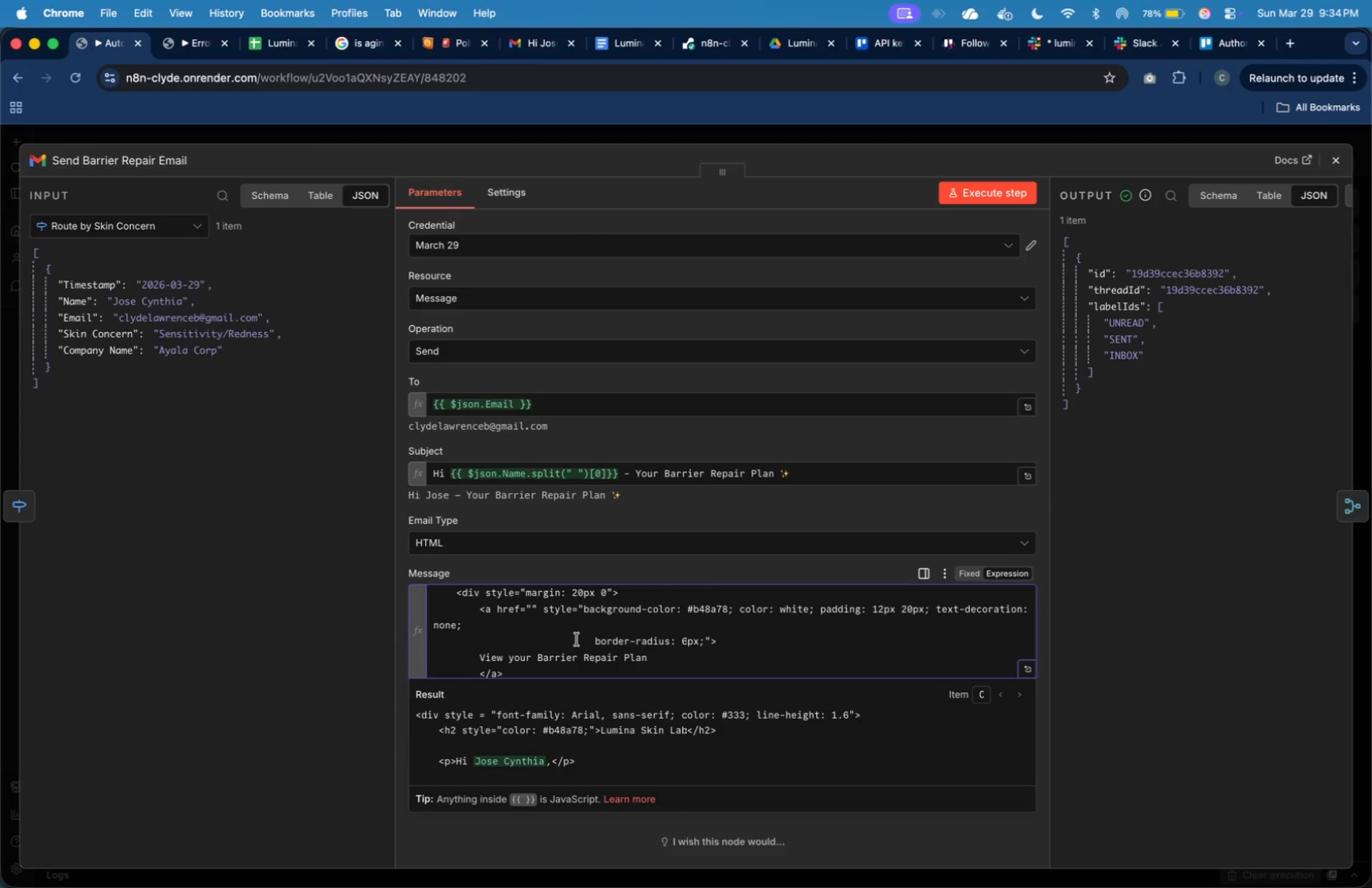 
key(Meta+V)
 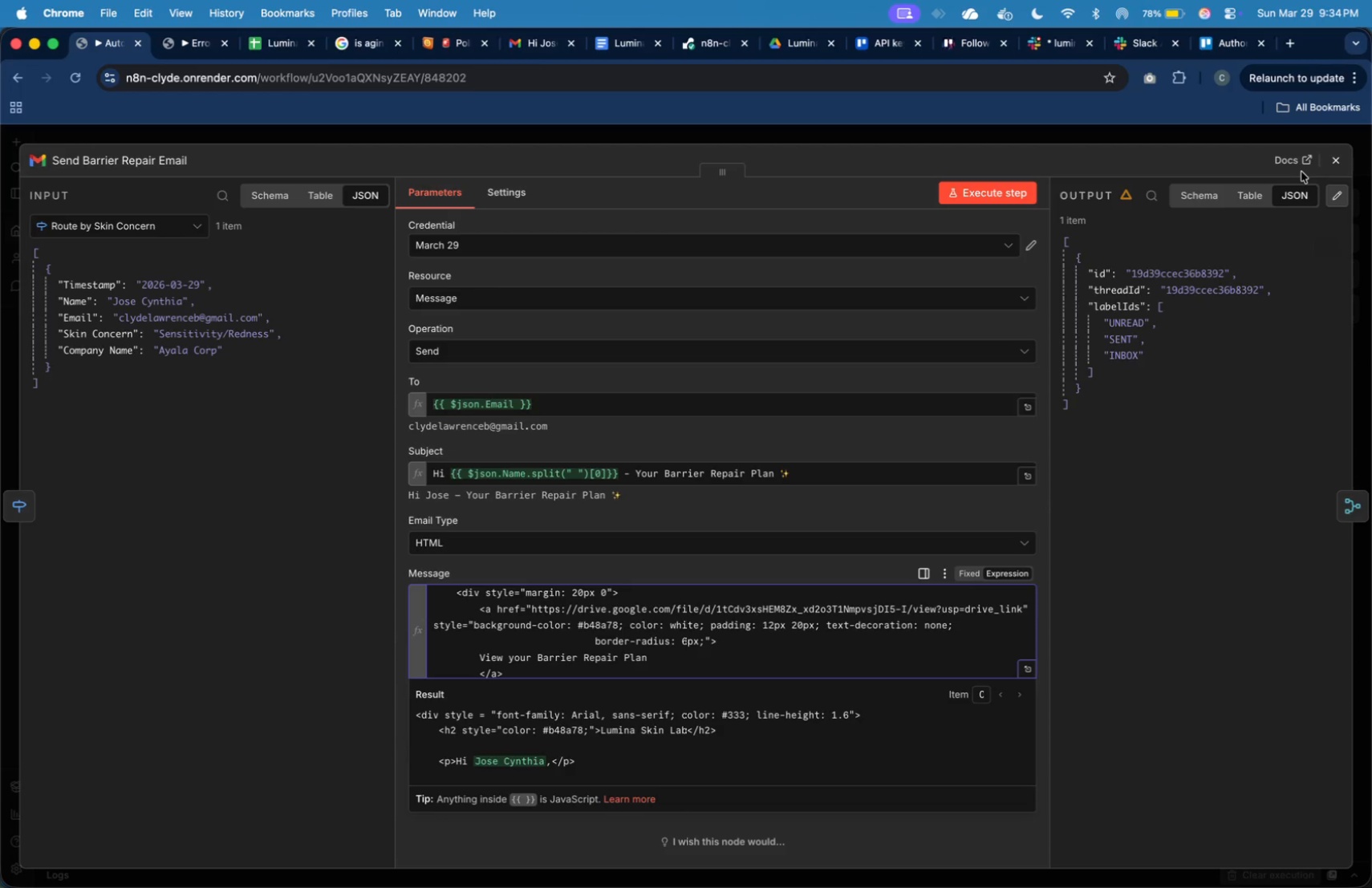 
left_click([1334, 160])
 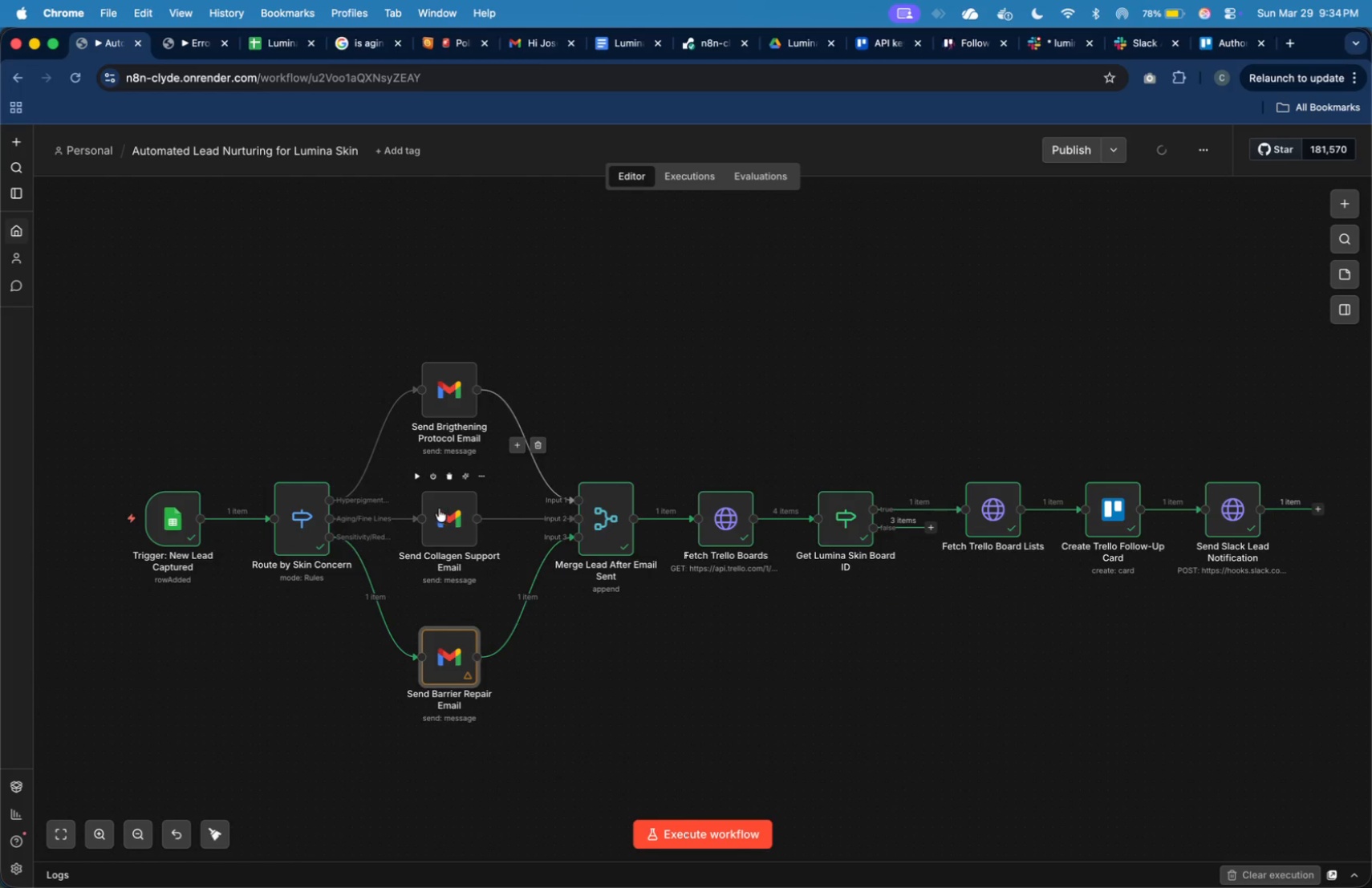 
double_click([440, 509])
 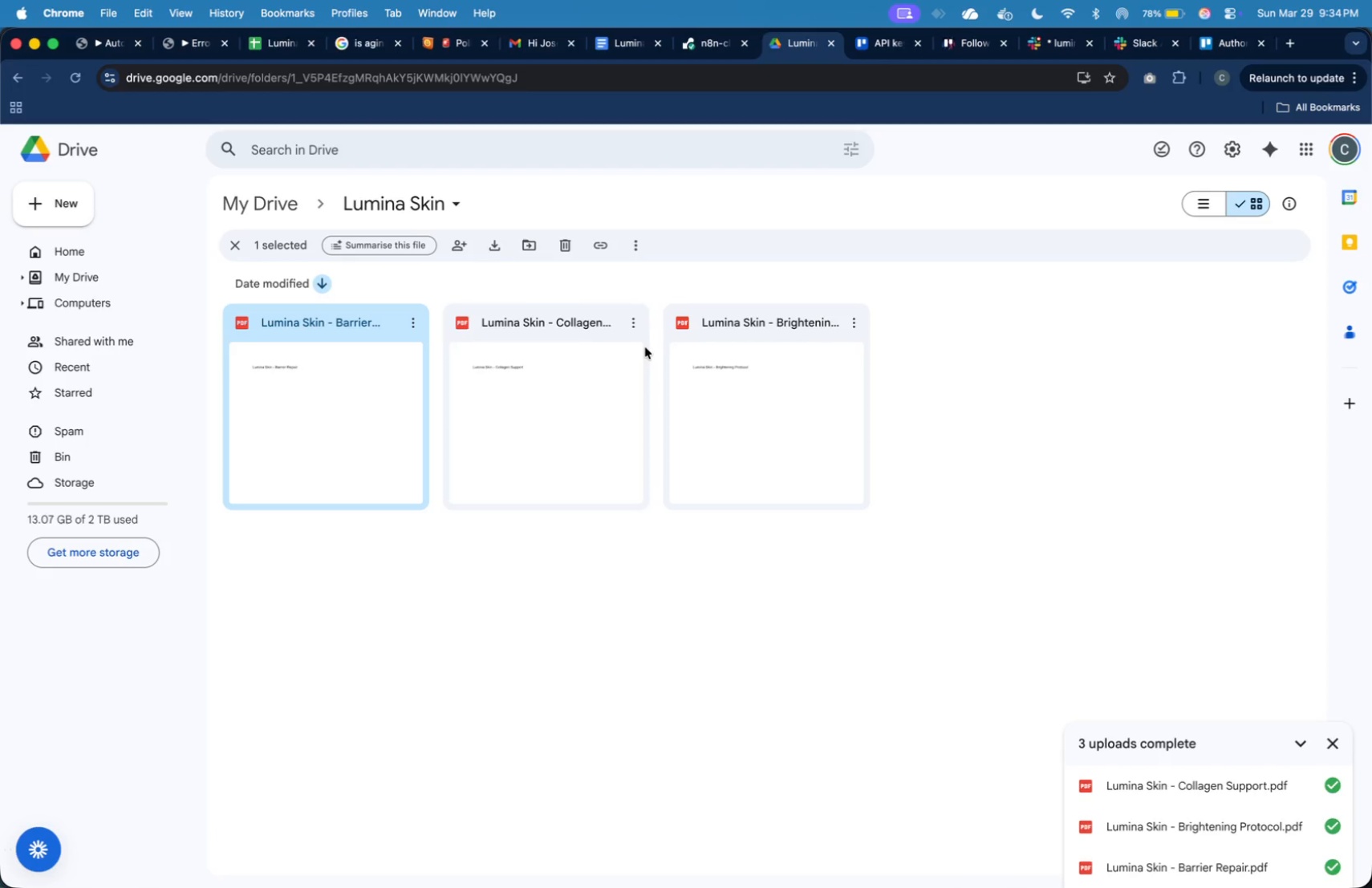 
left_click([635, 326])
 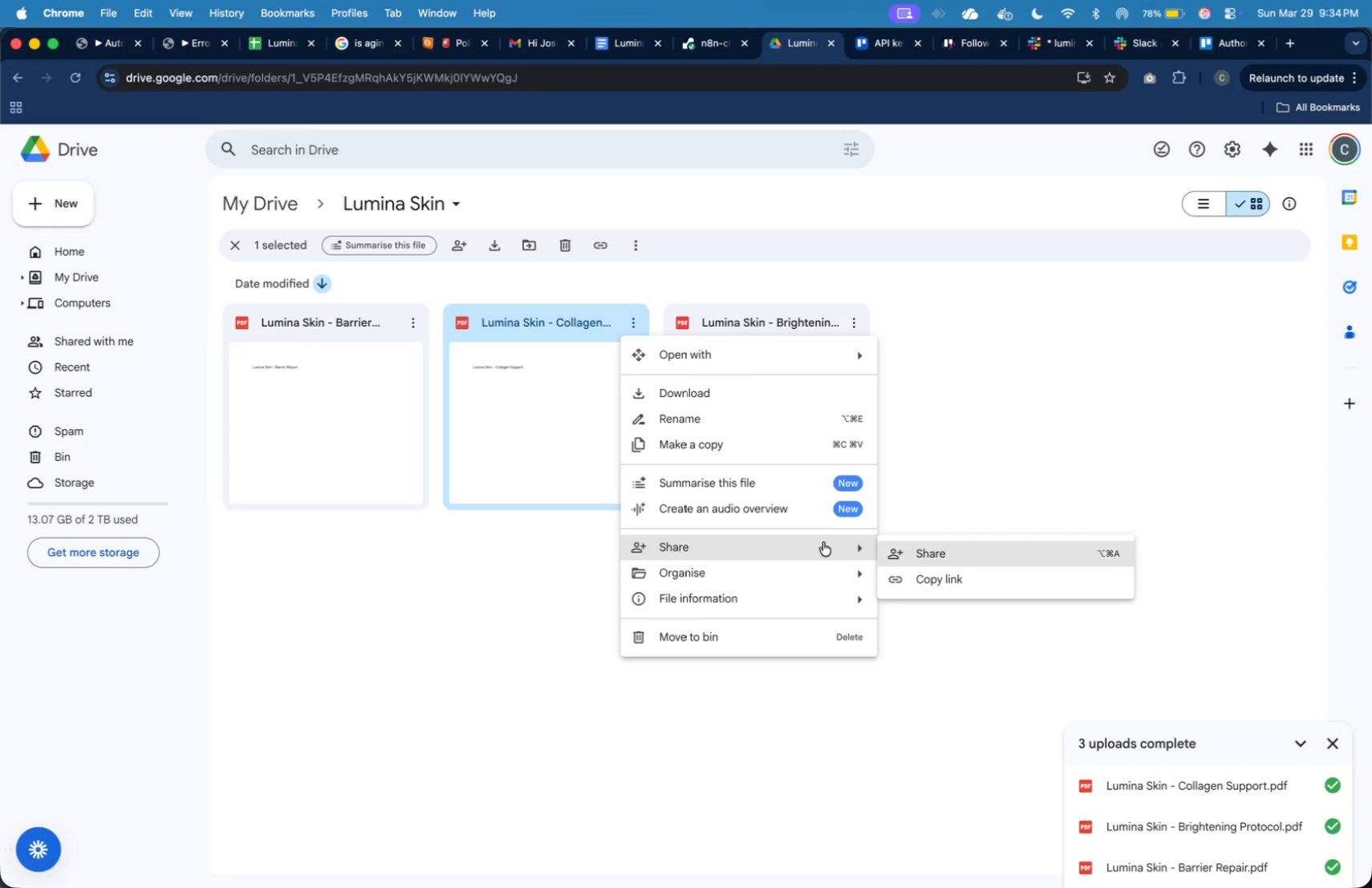 
left_click([924, 575])
 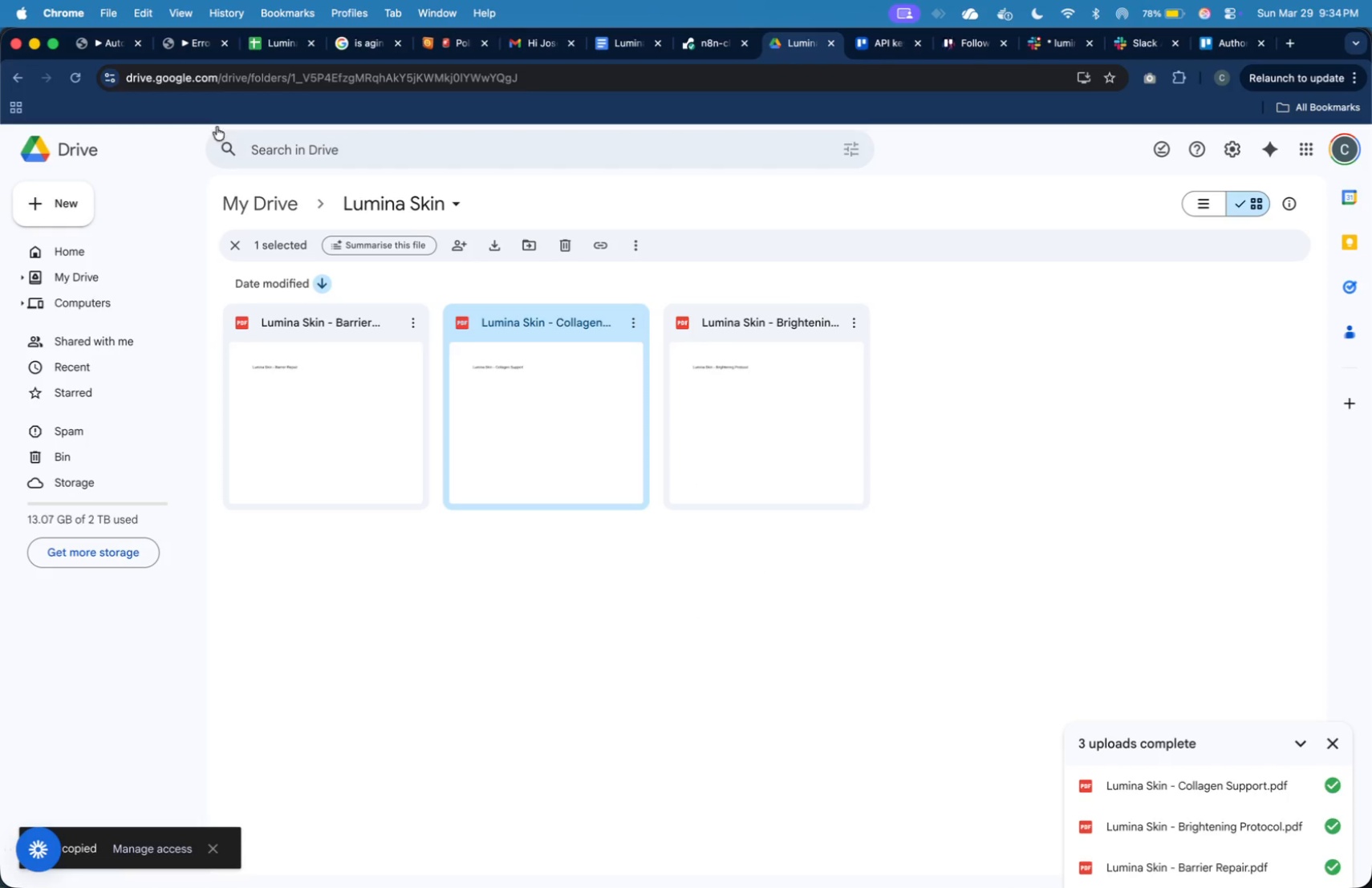 
left_click([113, 51])
 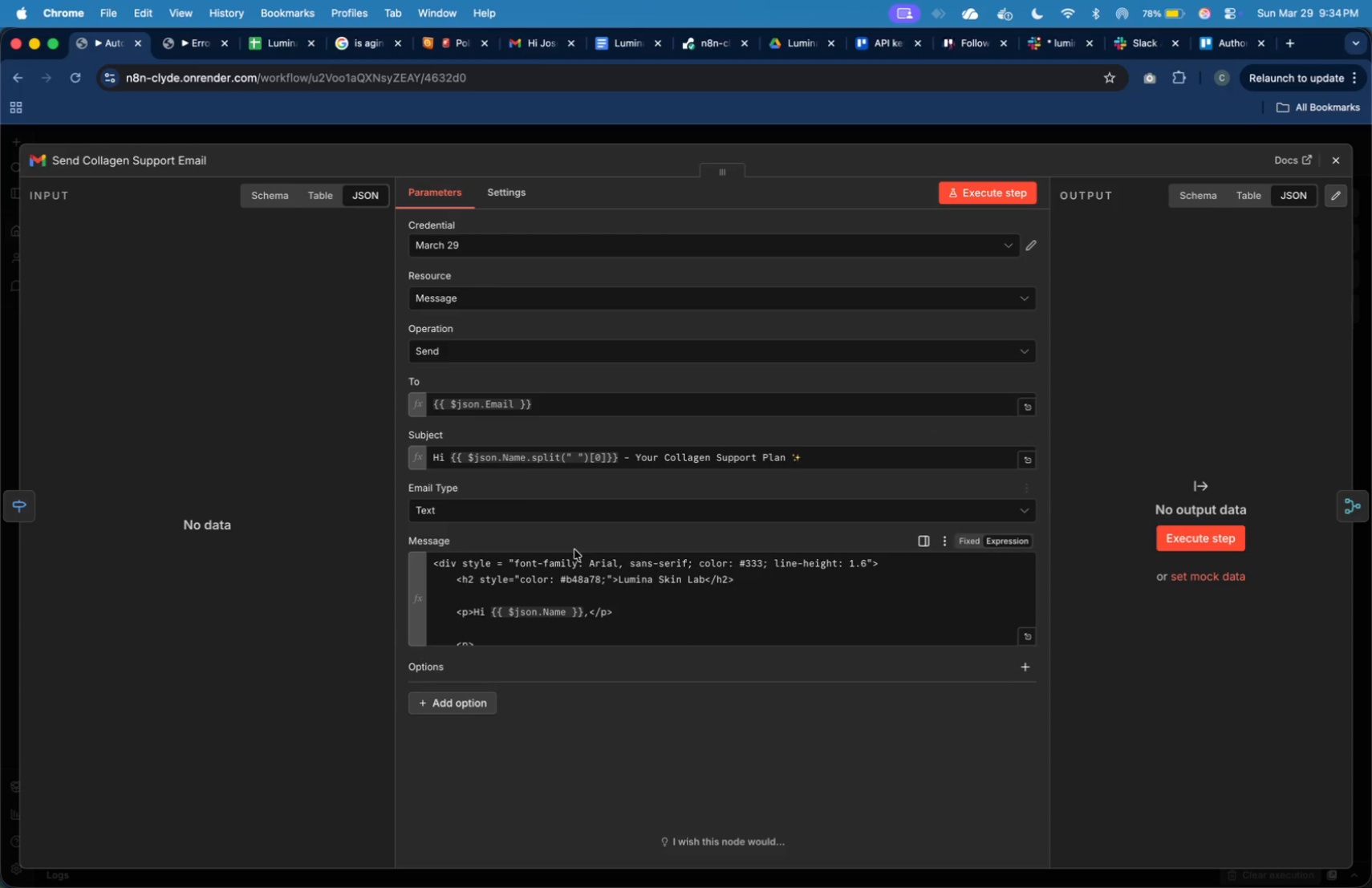 
scroll: coordinate [608, 583], scroll_direction: down, amount: 11.0
 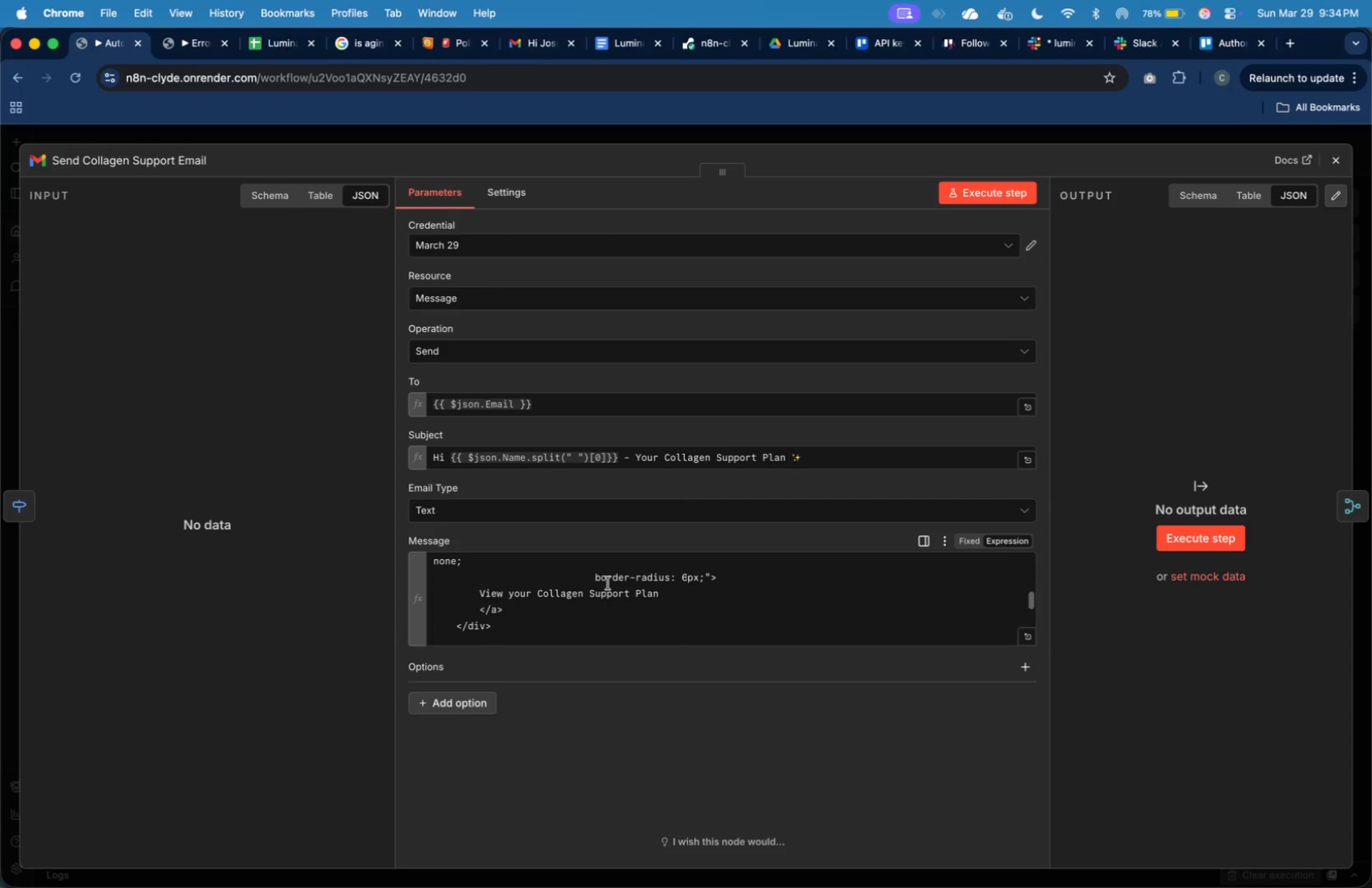 
scroll: coordinate [608, 583], scroll_direction: up, amount: 4.0
 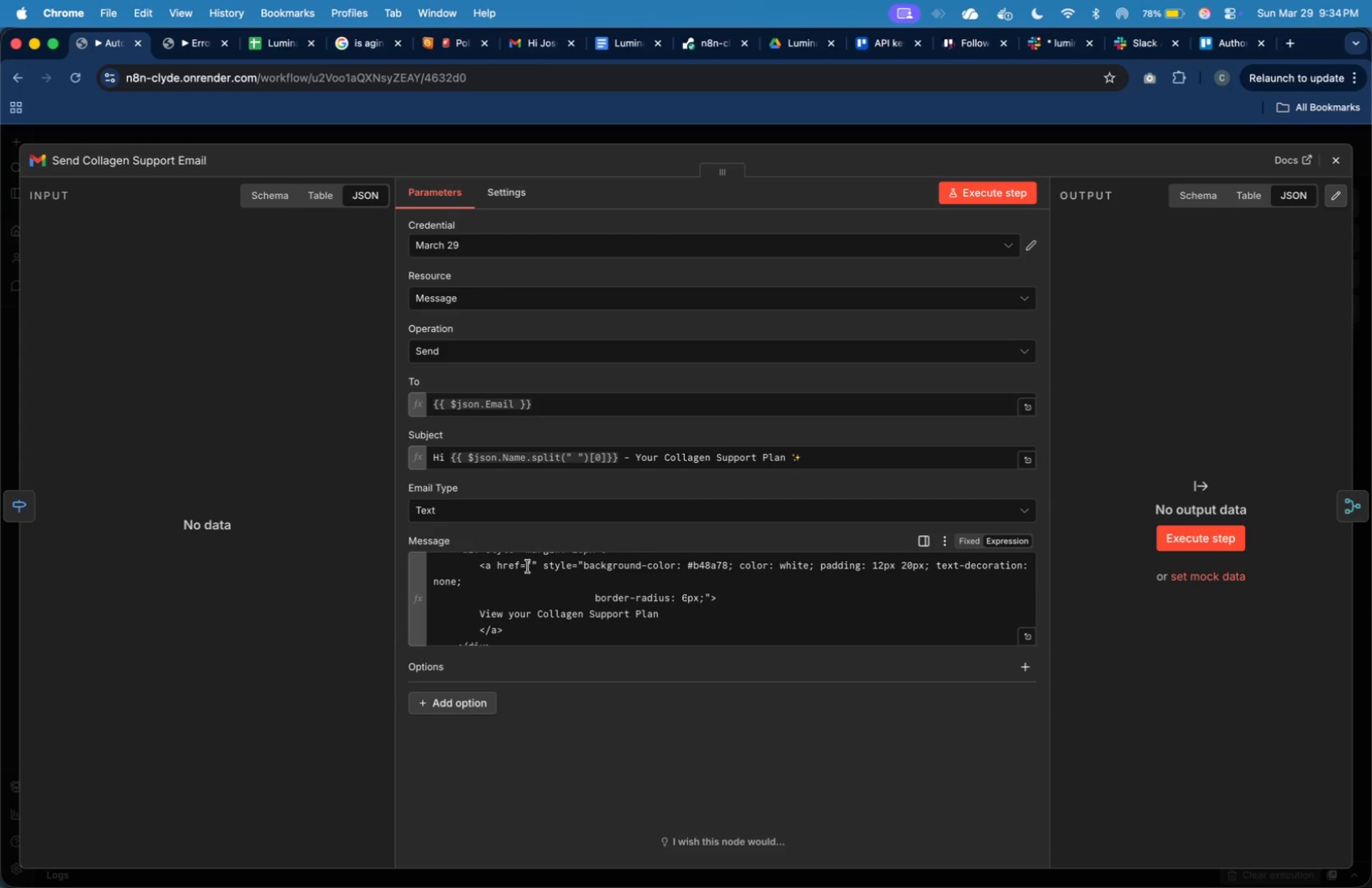 
left_click([530, 566])
 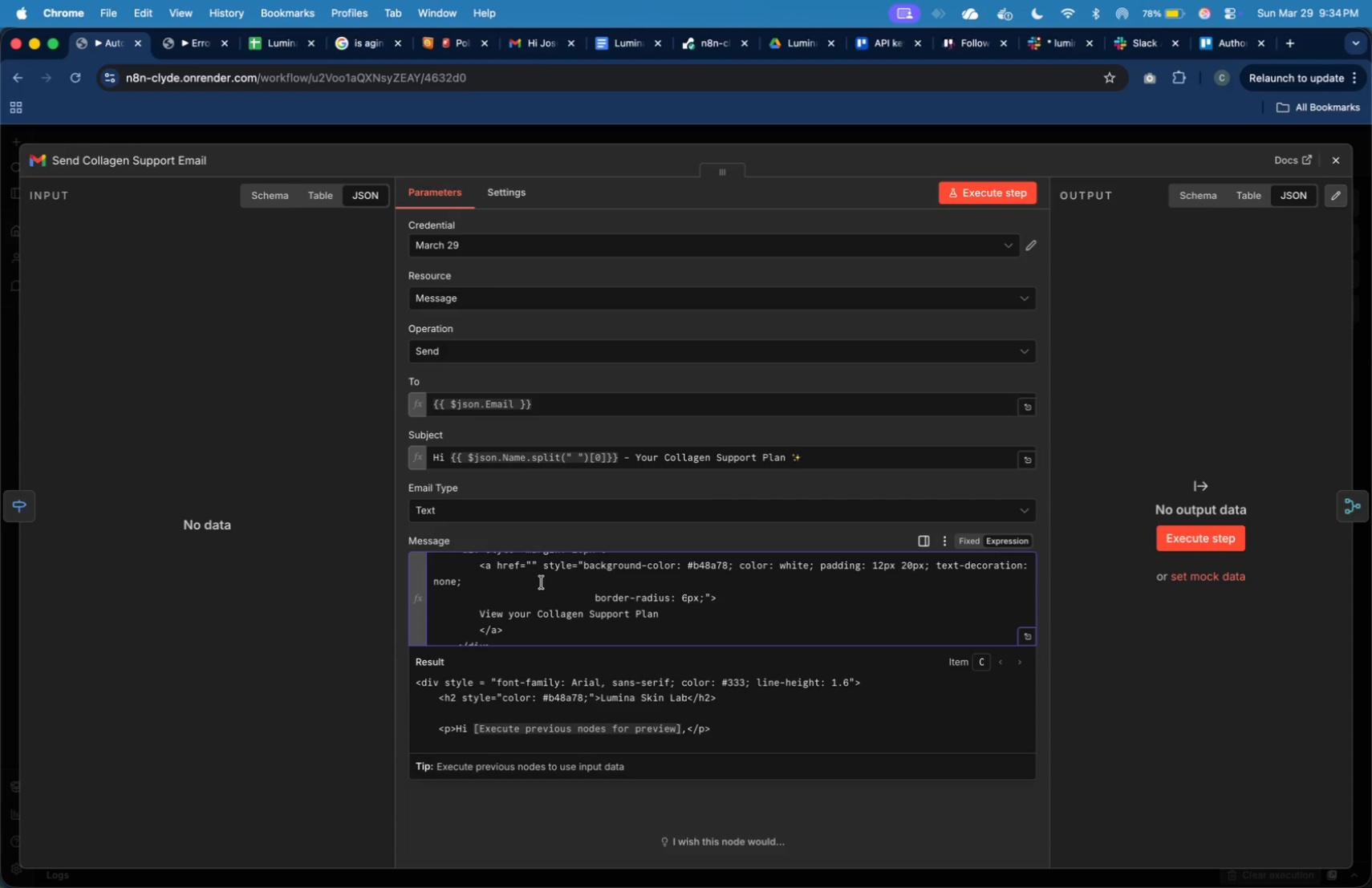 
key(Meta+V)
 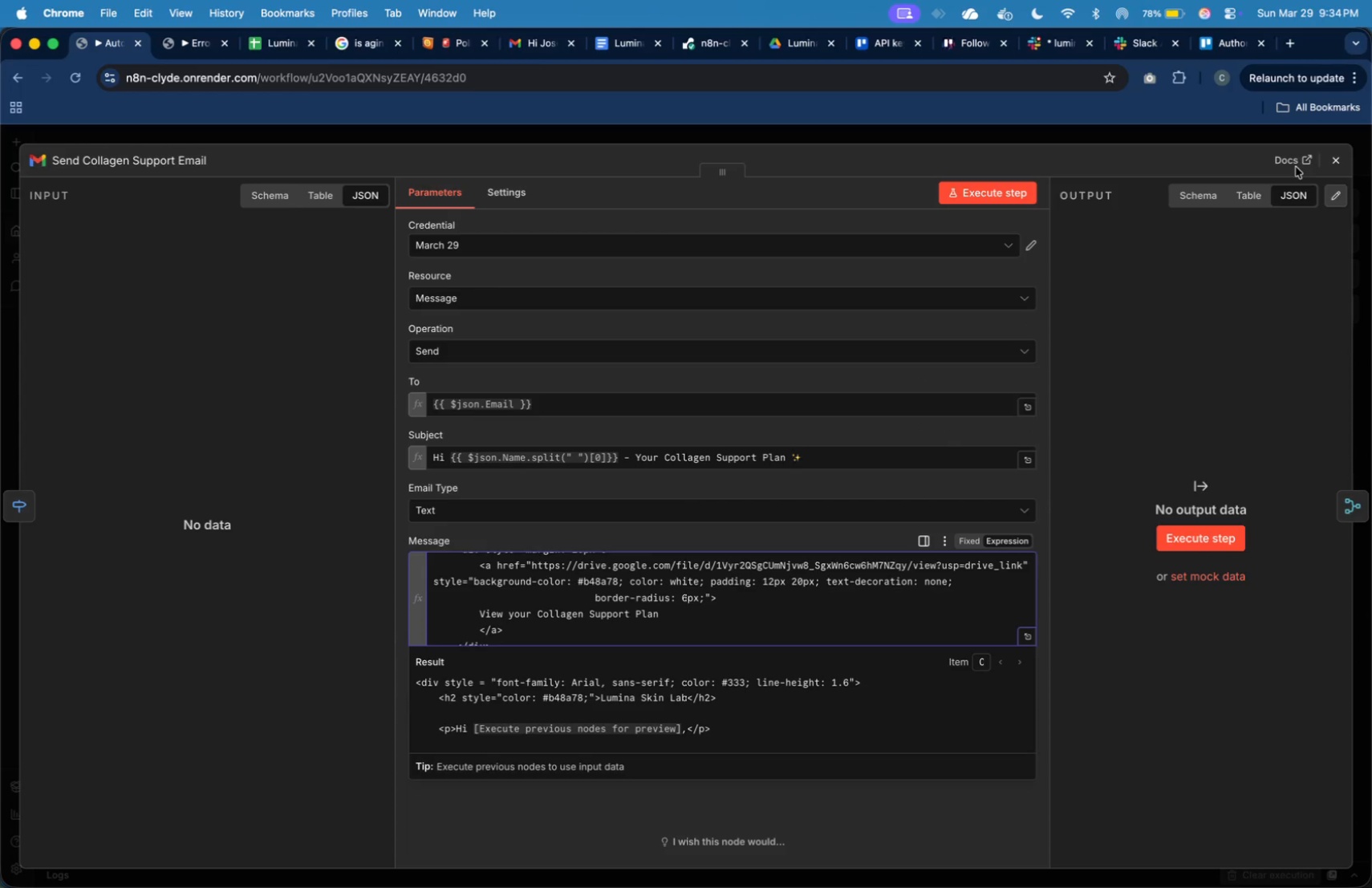 
left_click([1334, 166])
 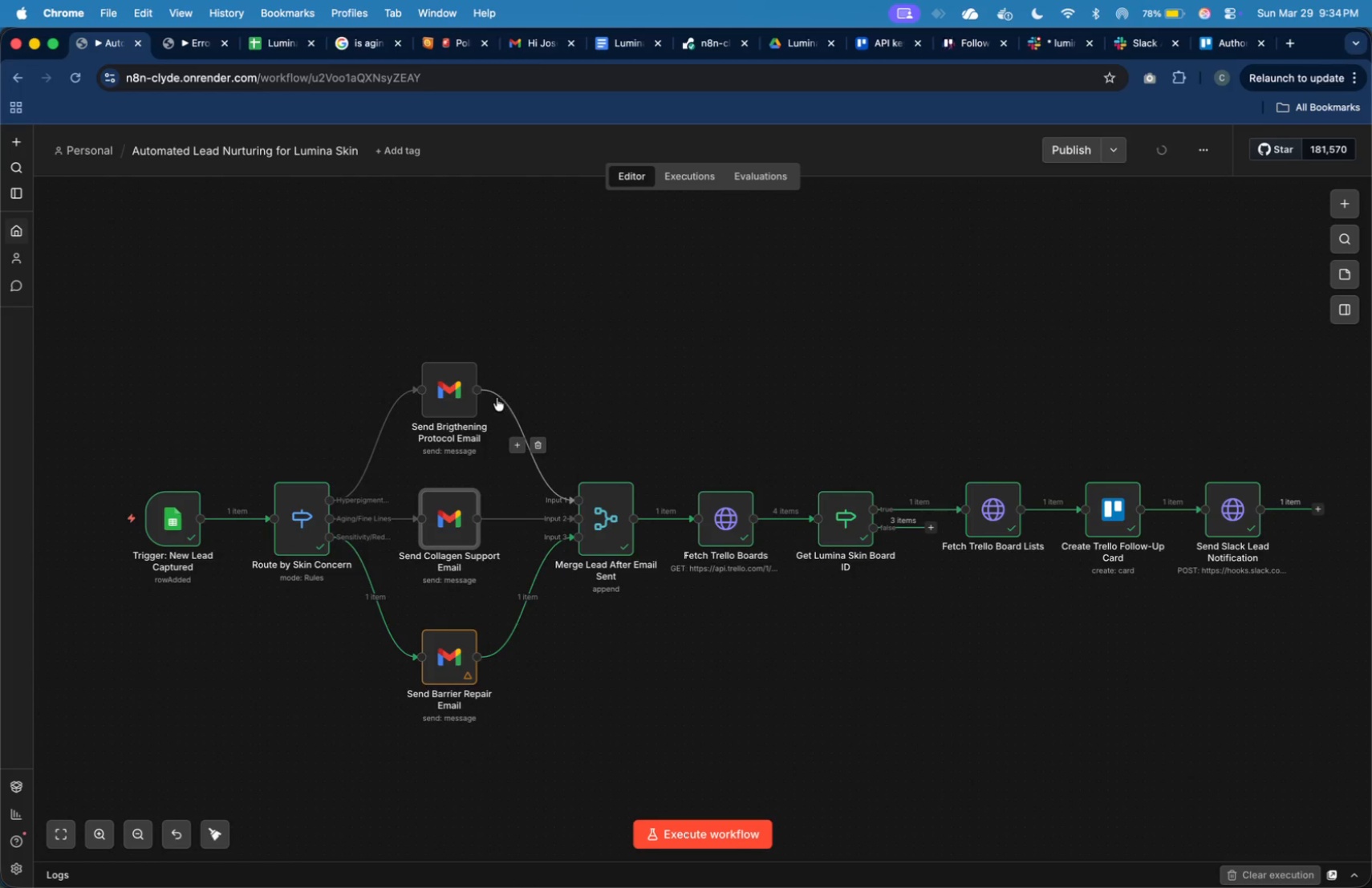 
left_click([468, 400])
 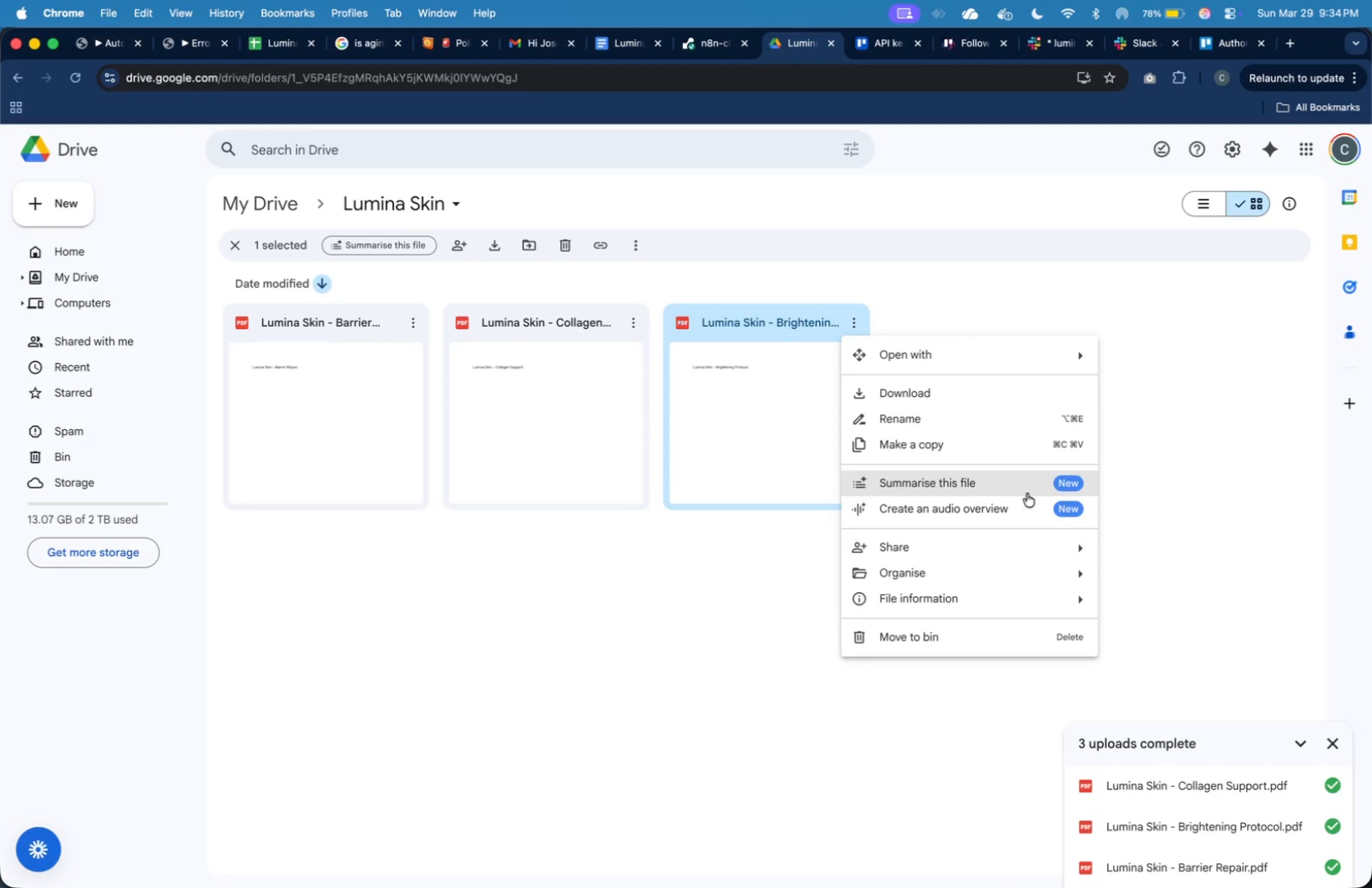 
wait(6.58)
 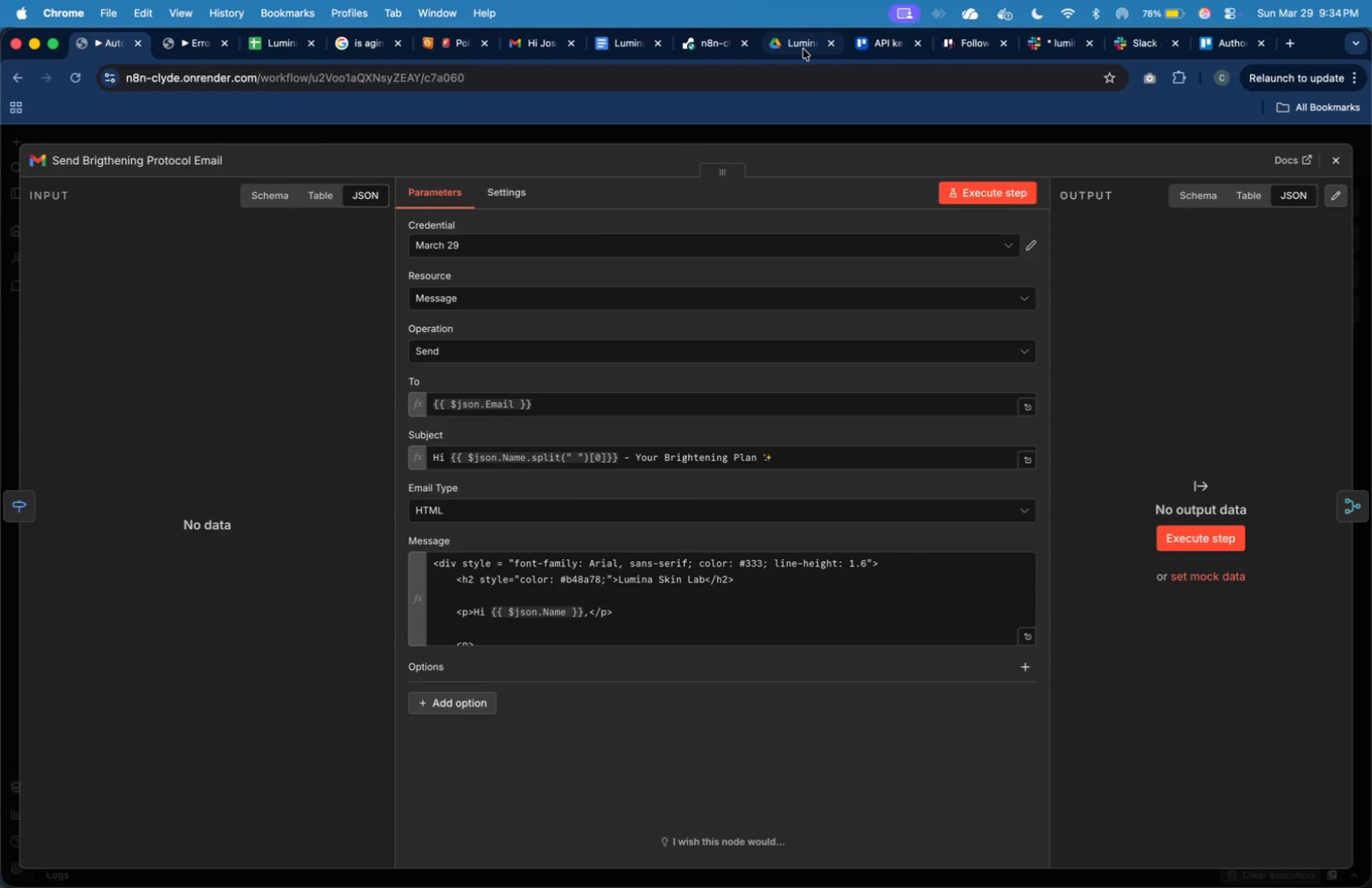 
left_click([1133, 574])
 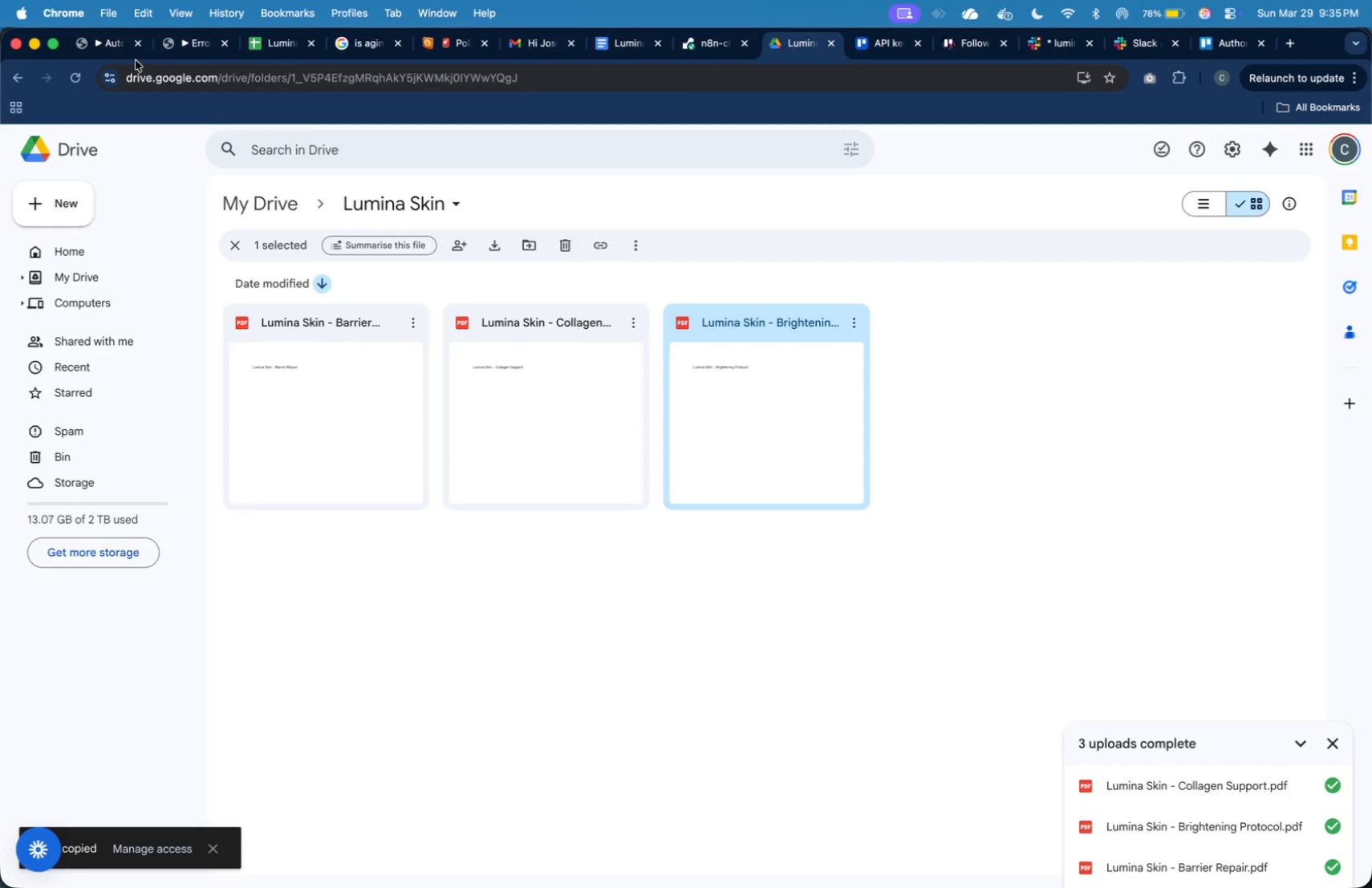 
left_click([122, 54])
 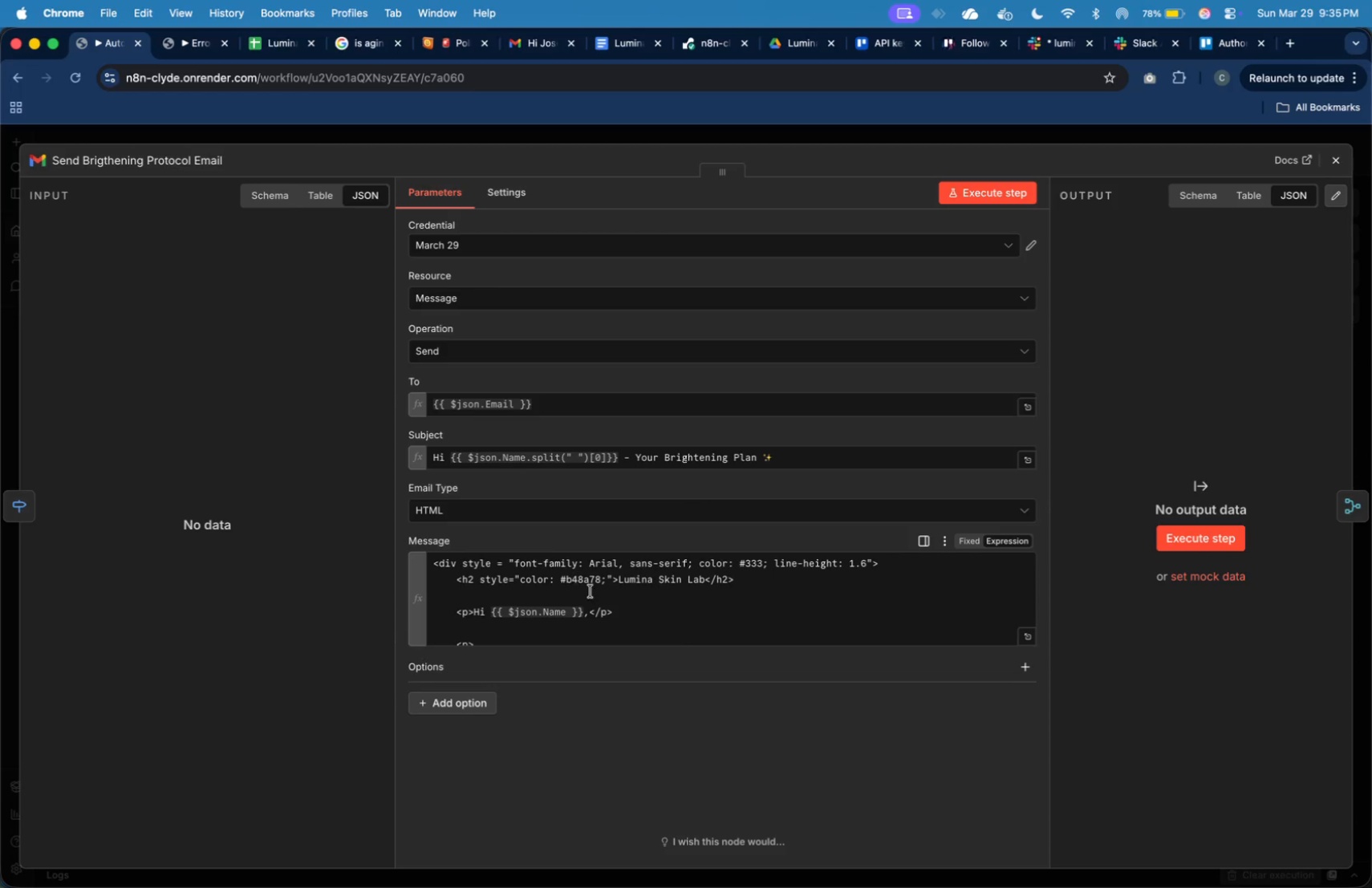 
scroll: coordinate [591, 588], scroll_direction: down, amount: 19.0
 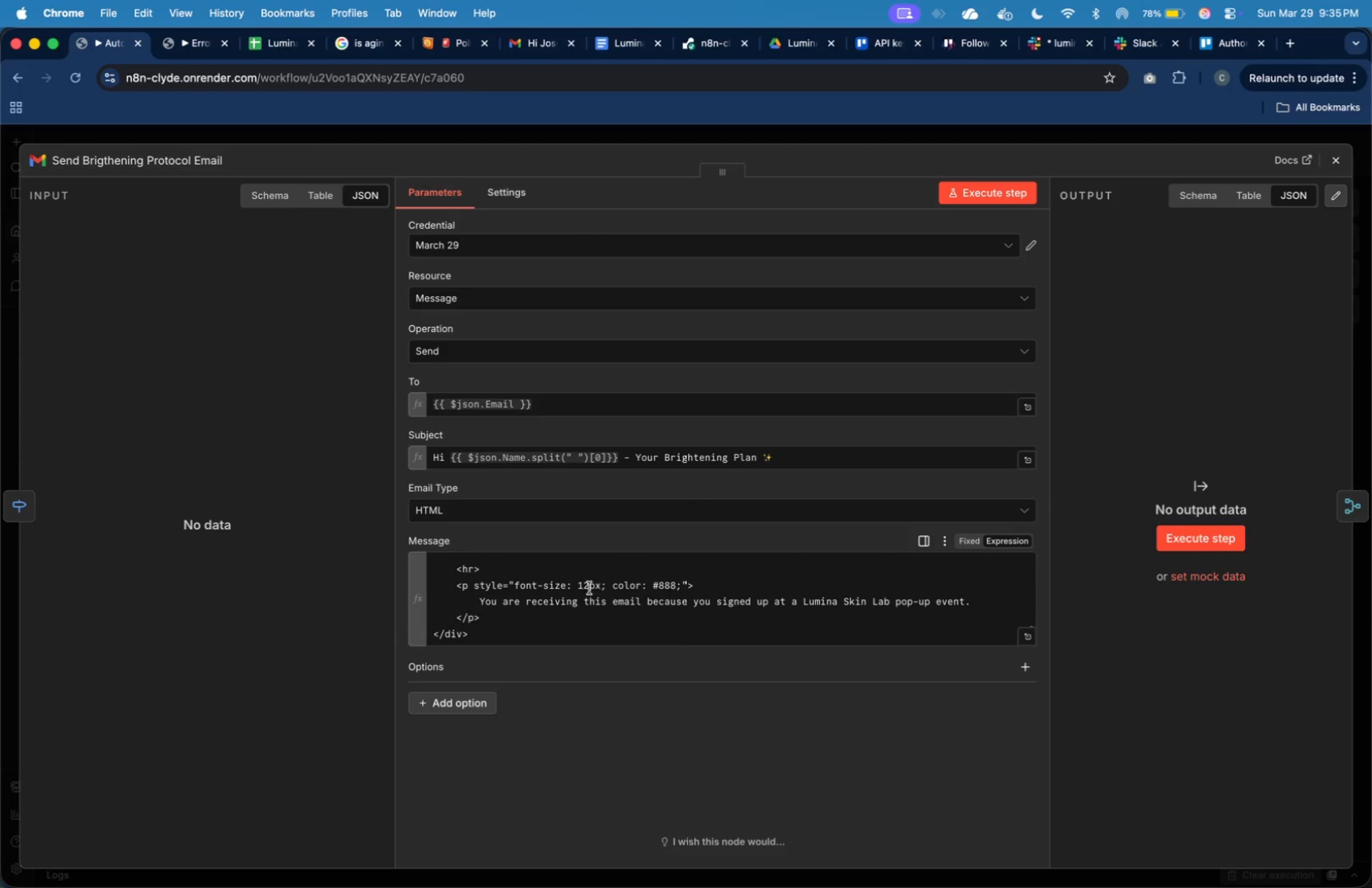 
scroll: coordinate [584, 584], scroll_direction: up, amount: 12.0
 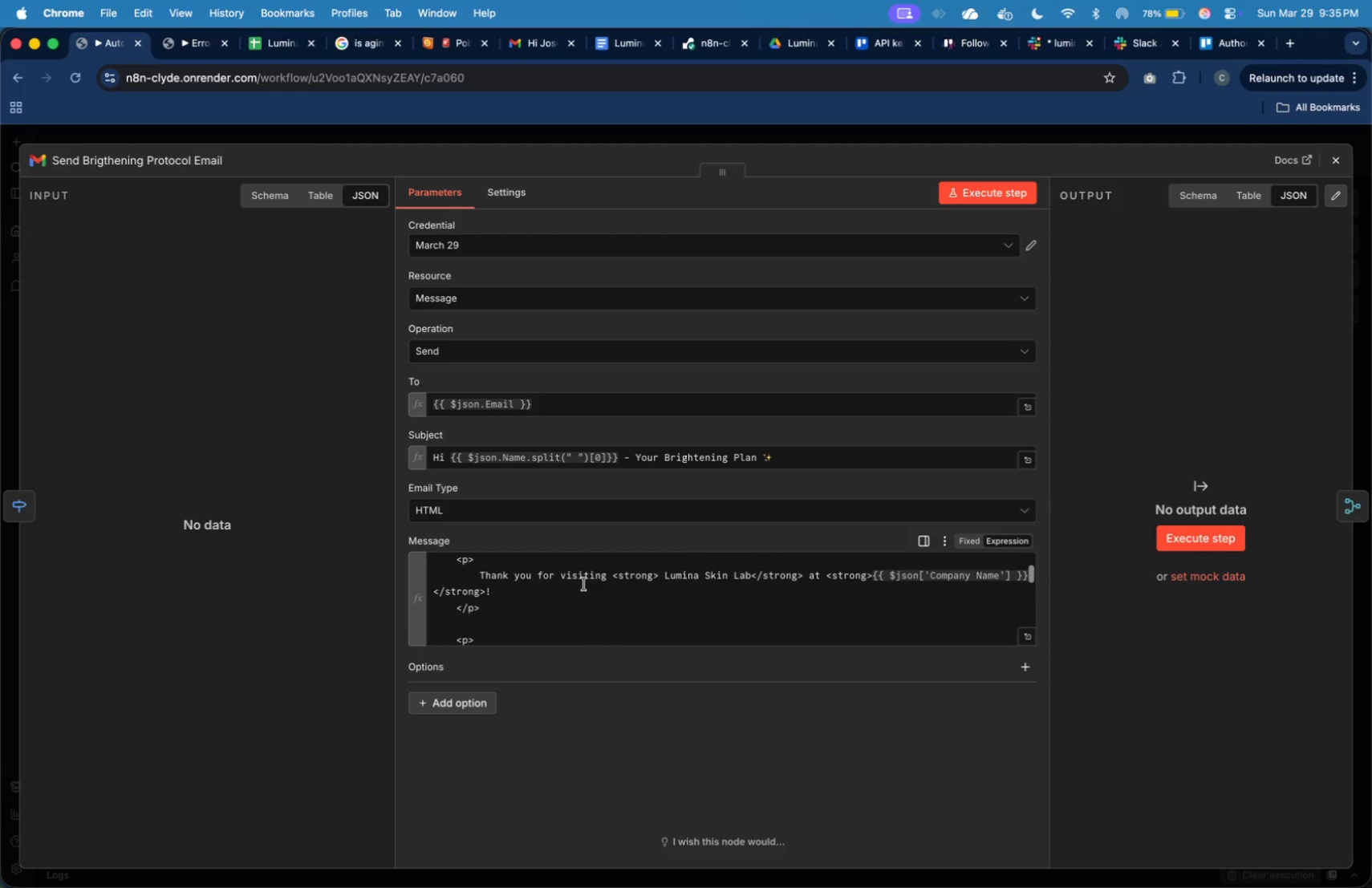 
scroll: coordinate [584, 584], scroll_direction: down, amount: 5.0
 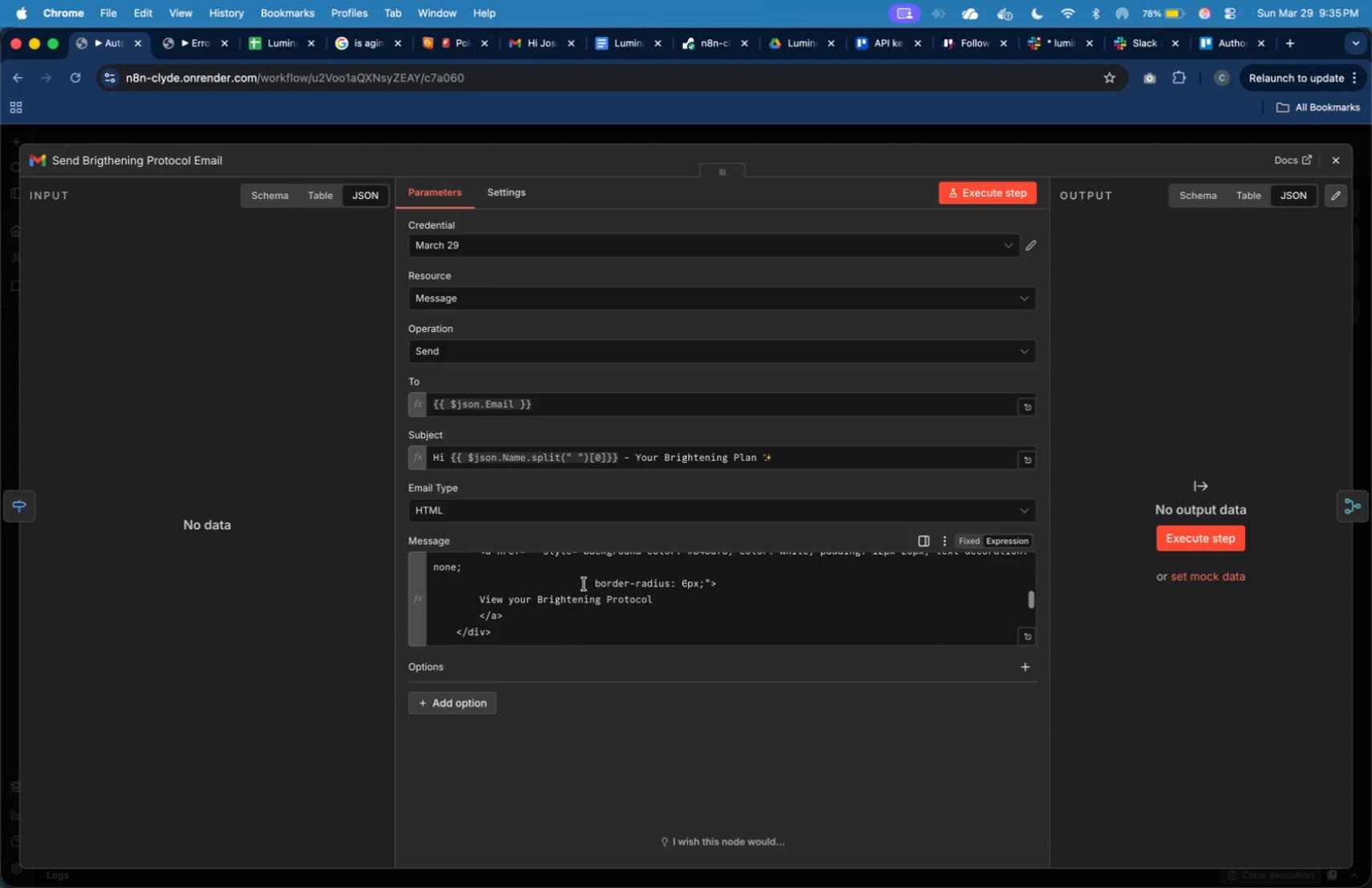 
scroll: coordinate [584, 584], scroll_direction: up, amount: 3.0
 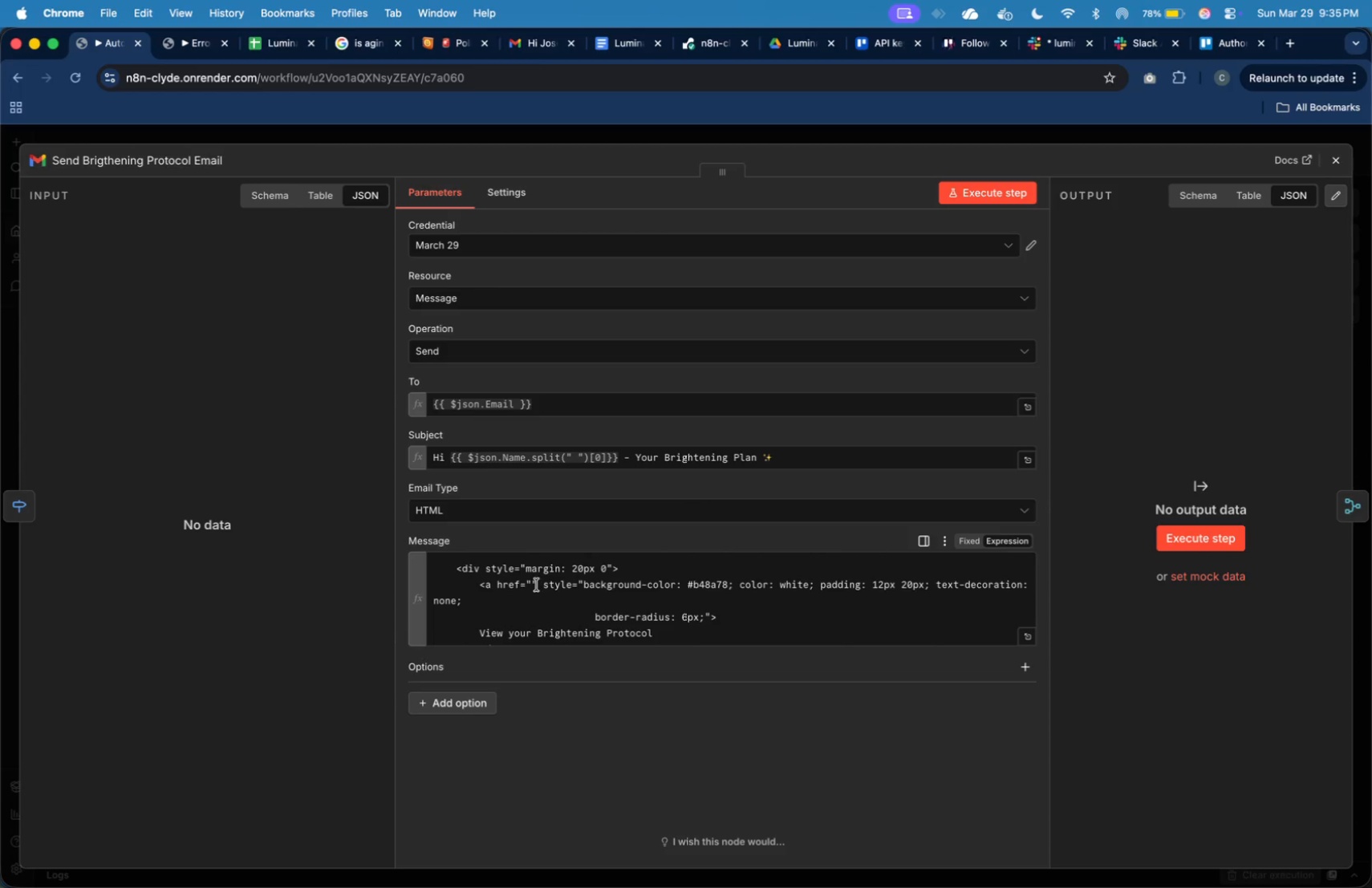 
left_click([535, 585])
 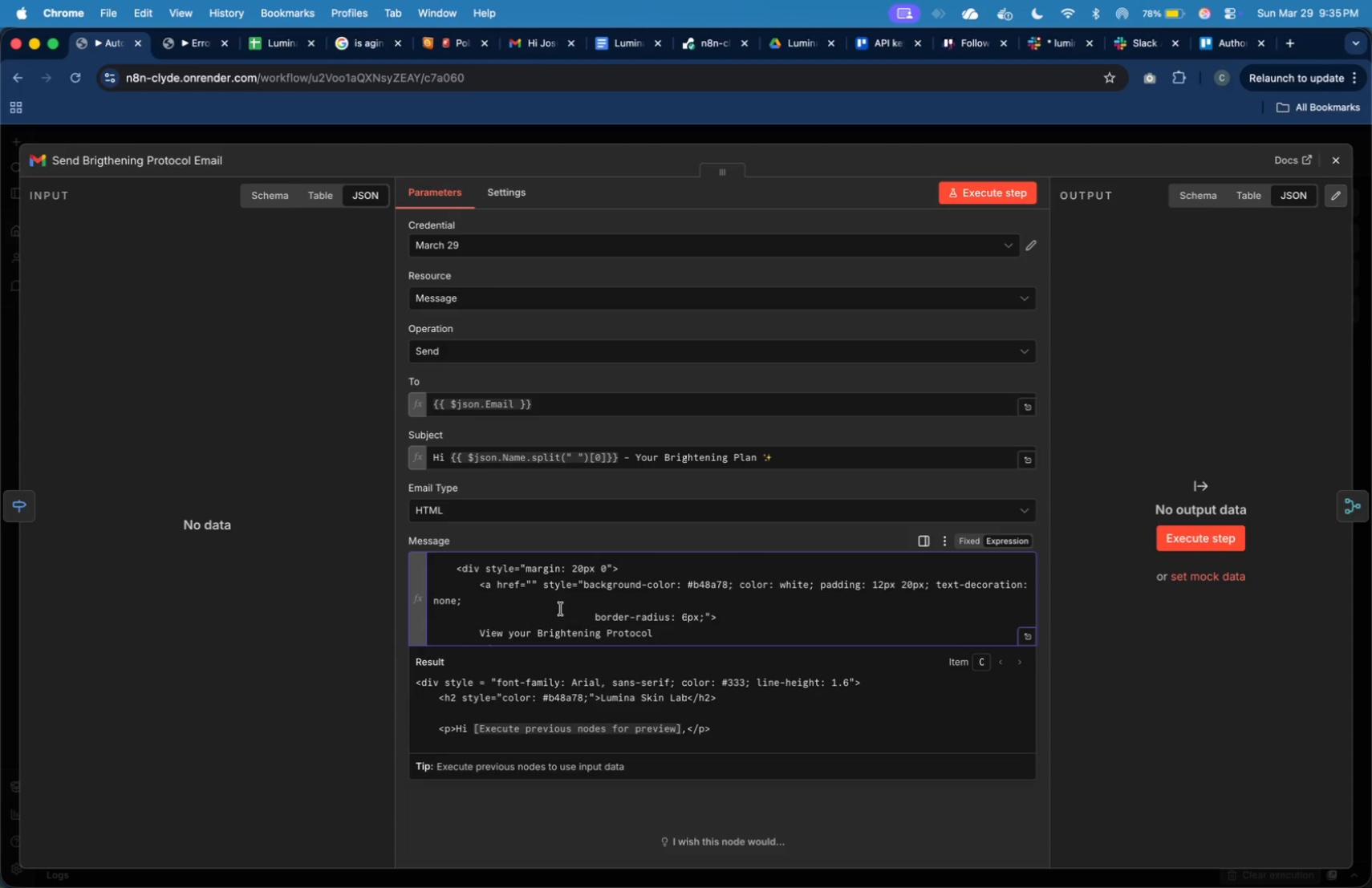 
key(ArrowLeft)
 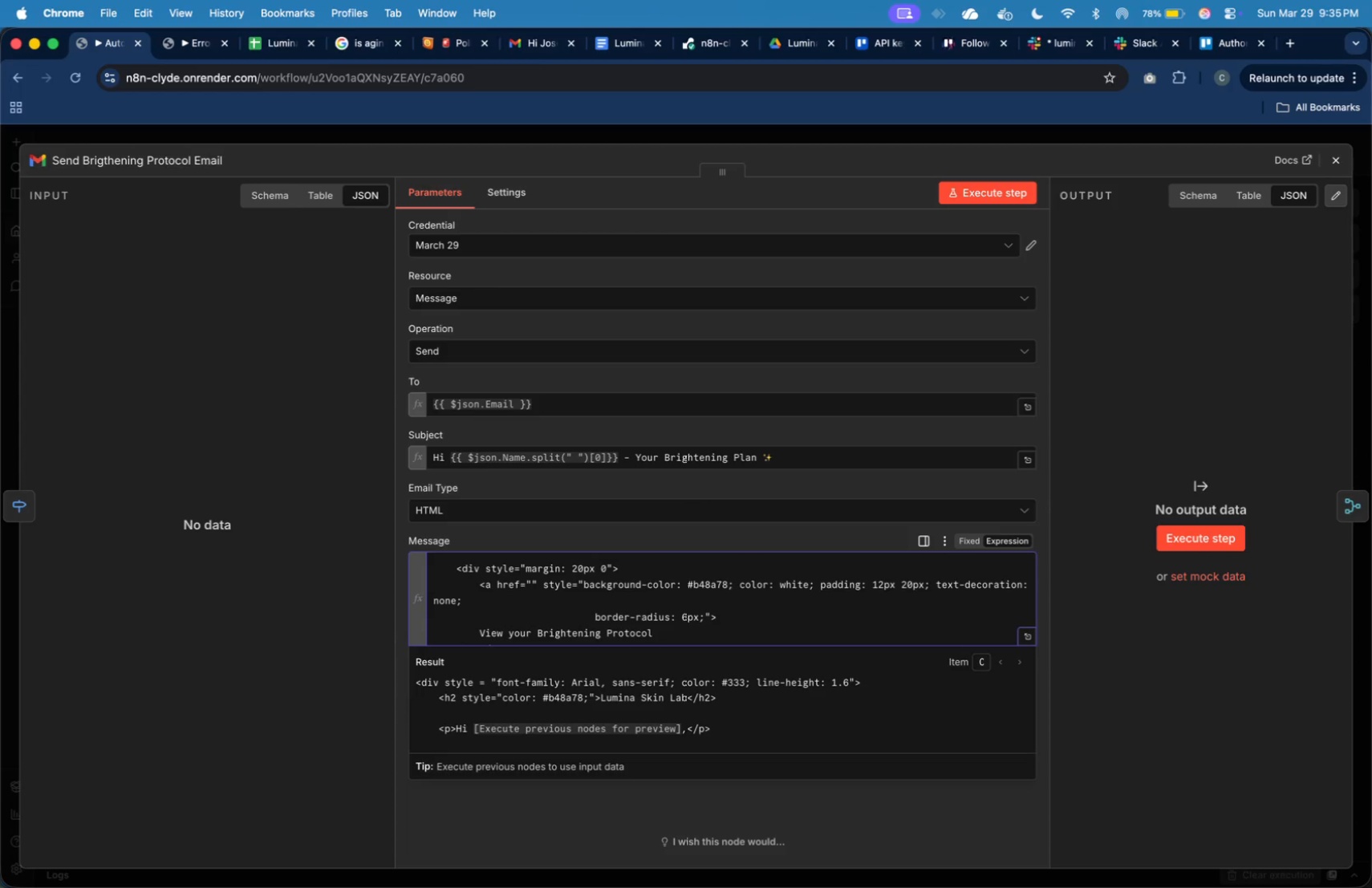 
wait(5.57)
 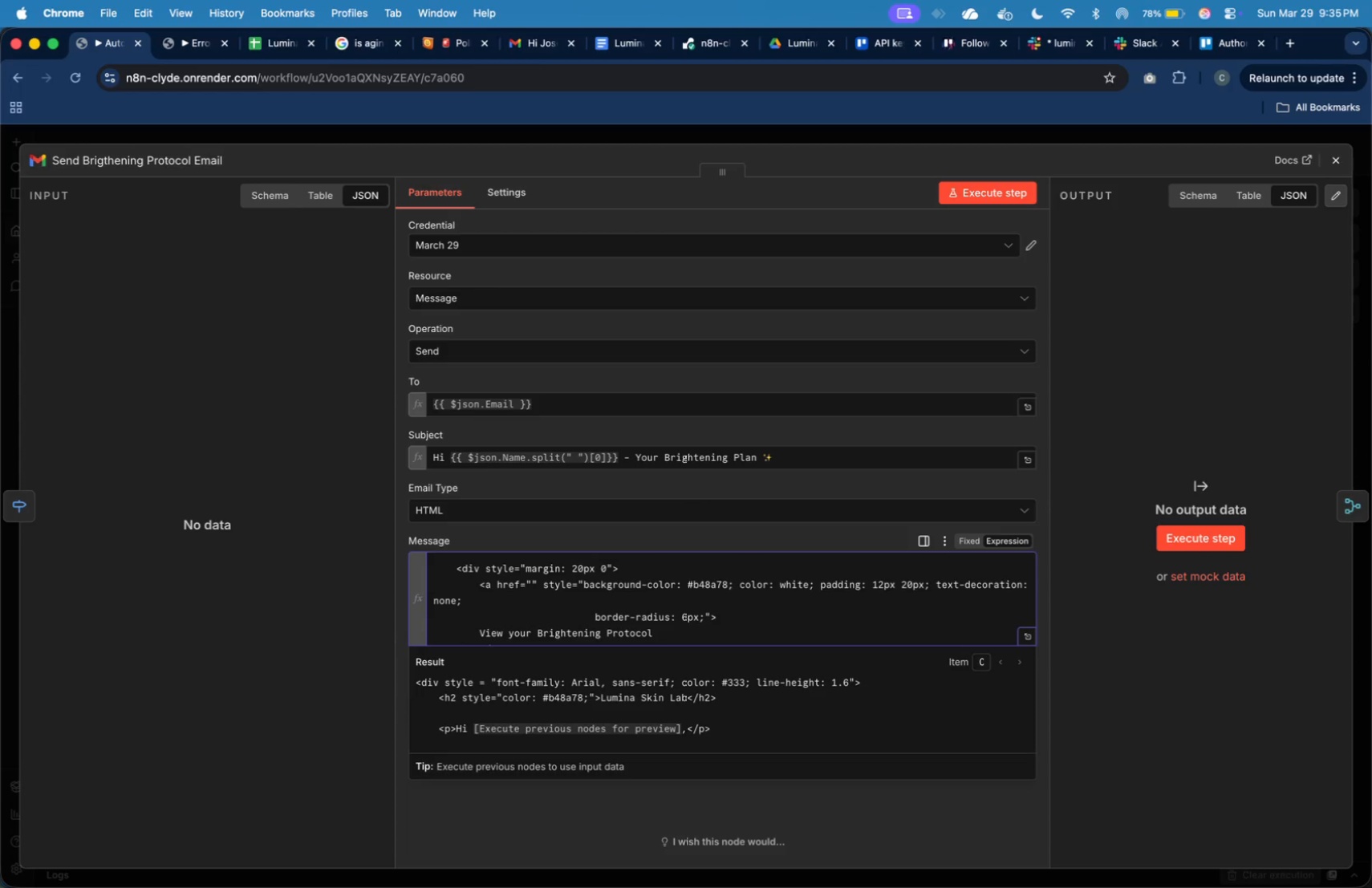 
key(Meta+V)
 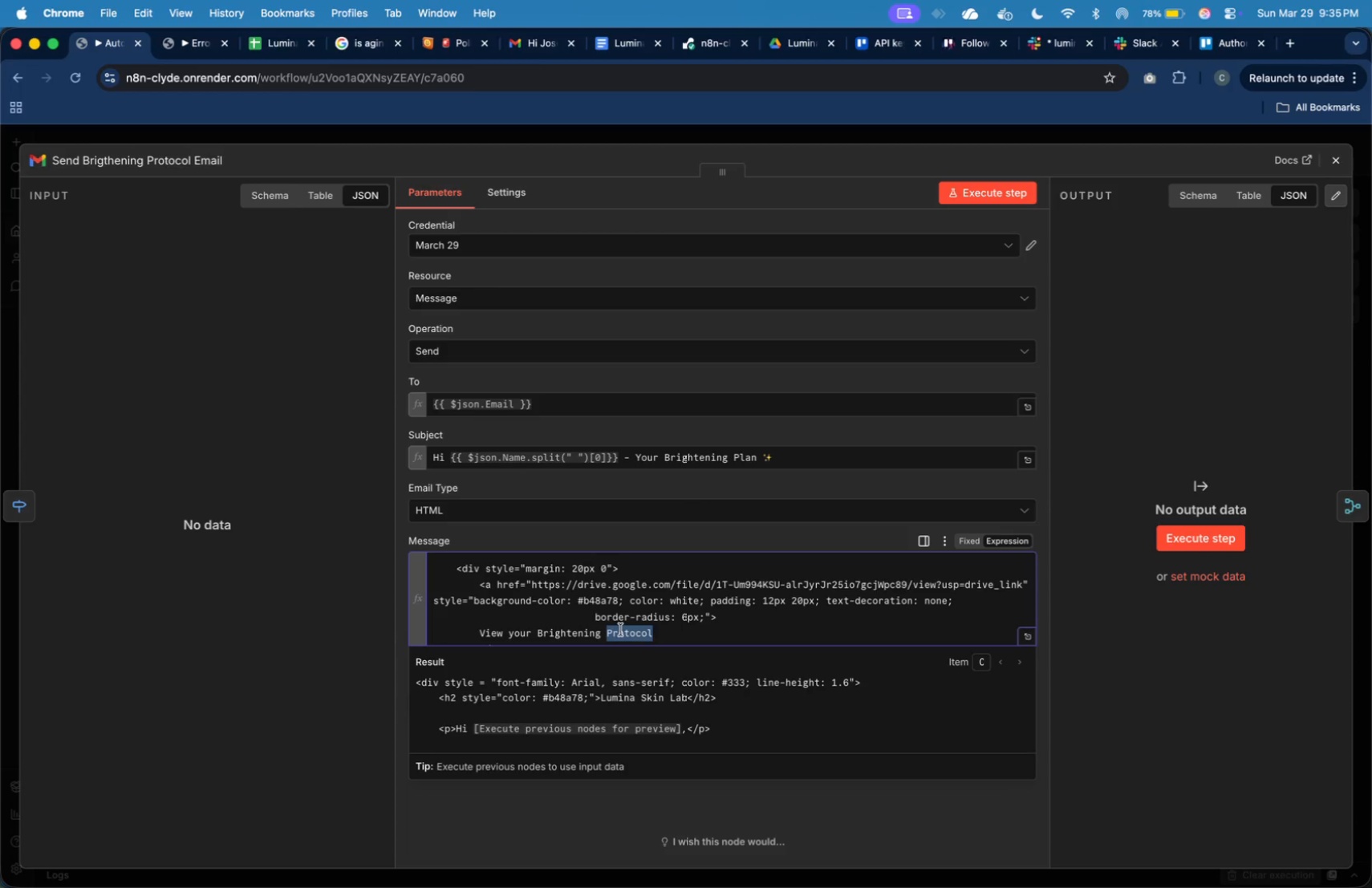 
type(Plan)
 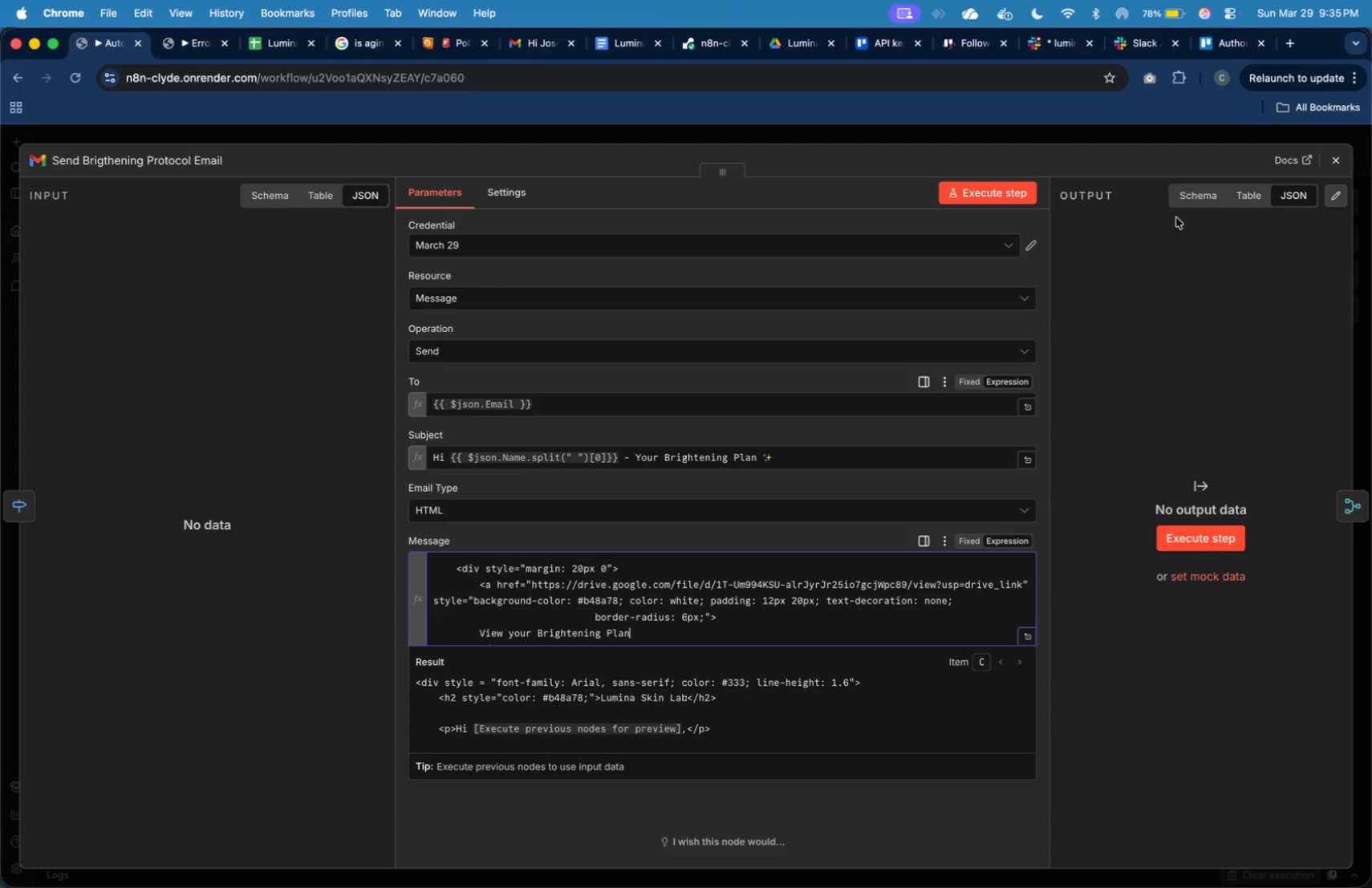 
left_click([1333, 160])
 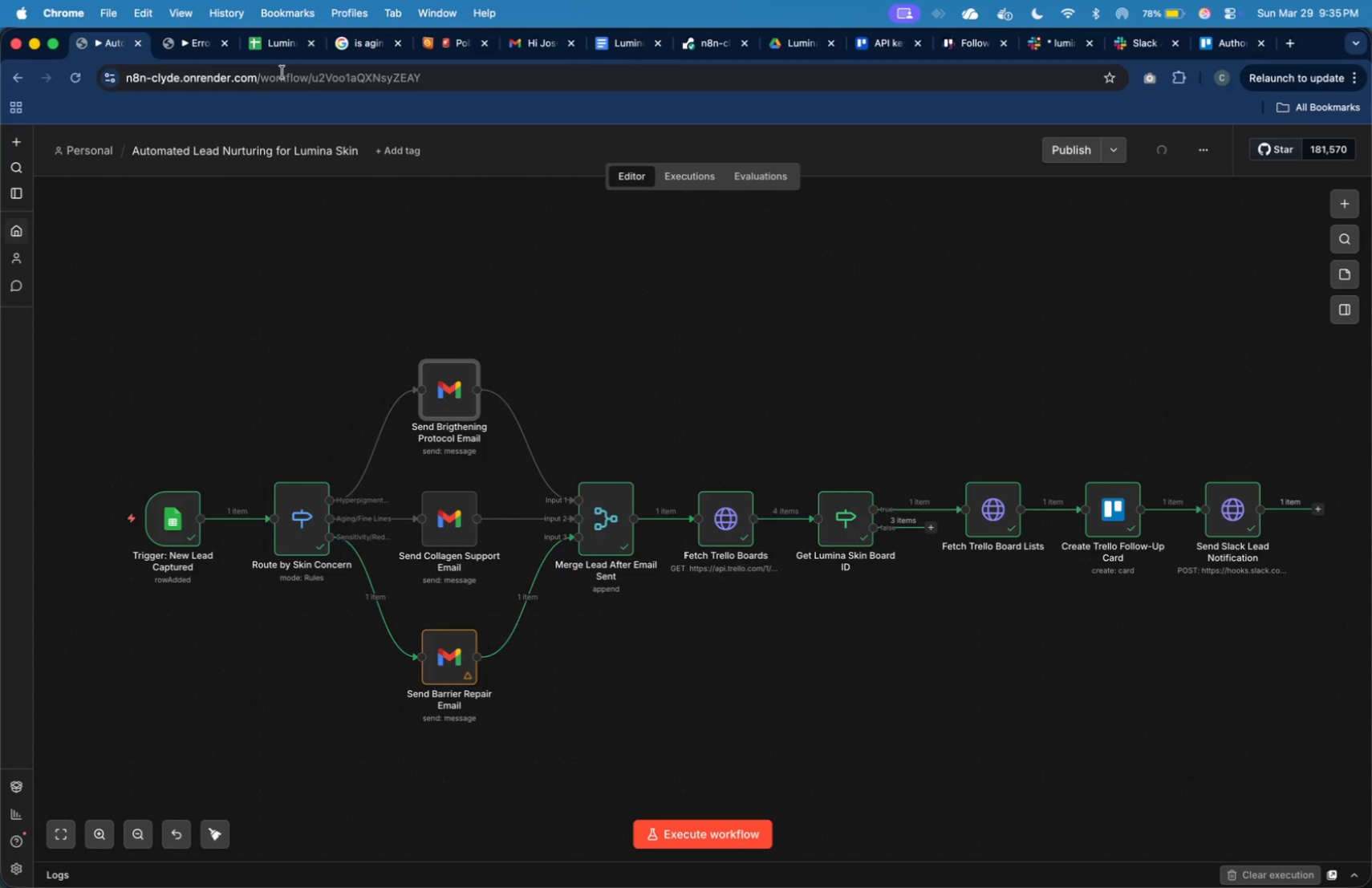 
left_click([274, 47])
 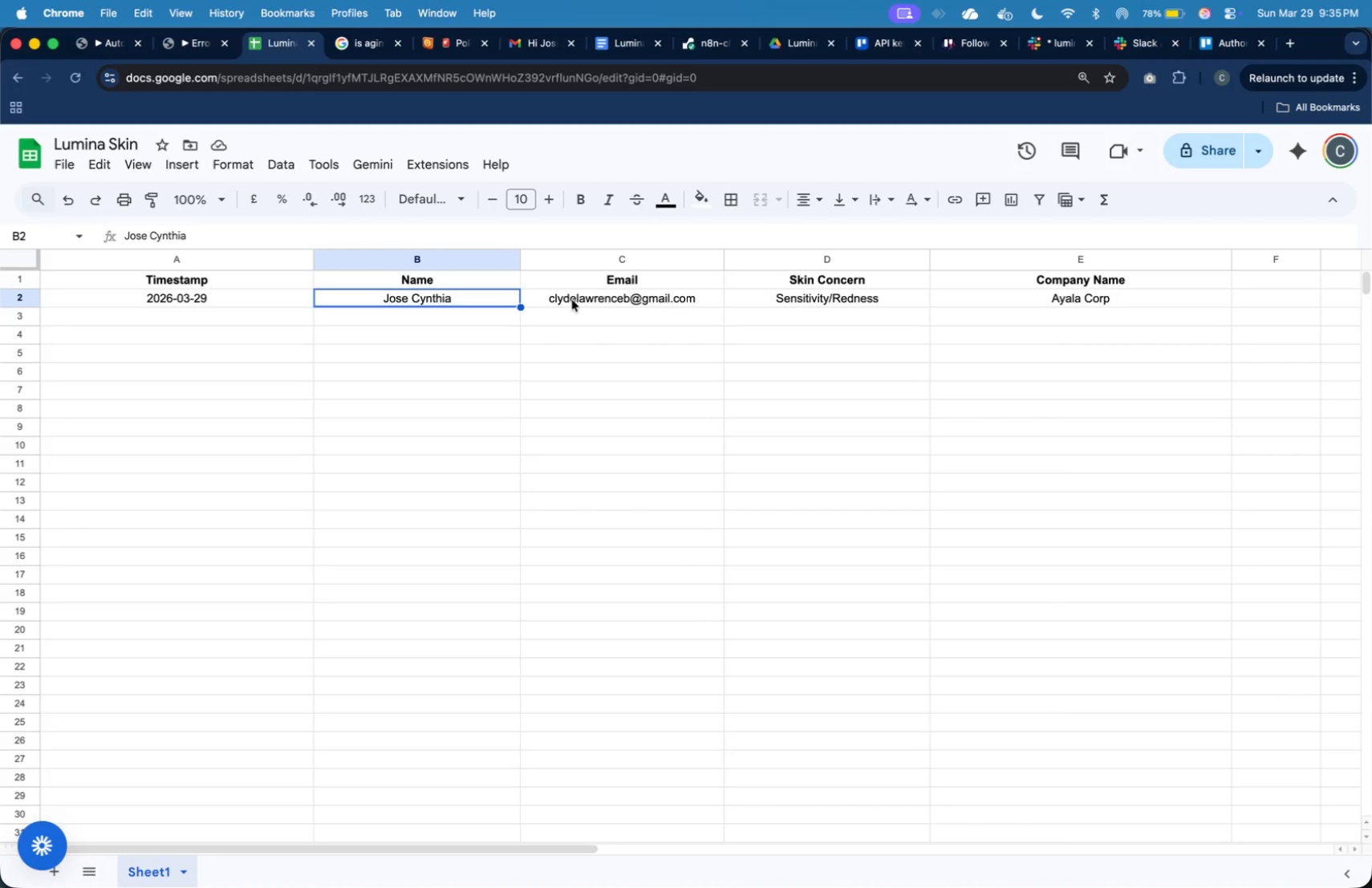 
type(Gia Despi)
 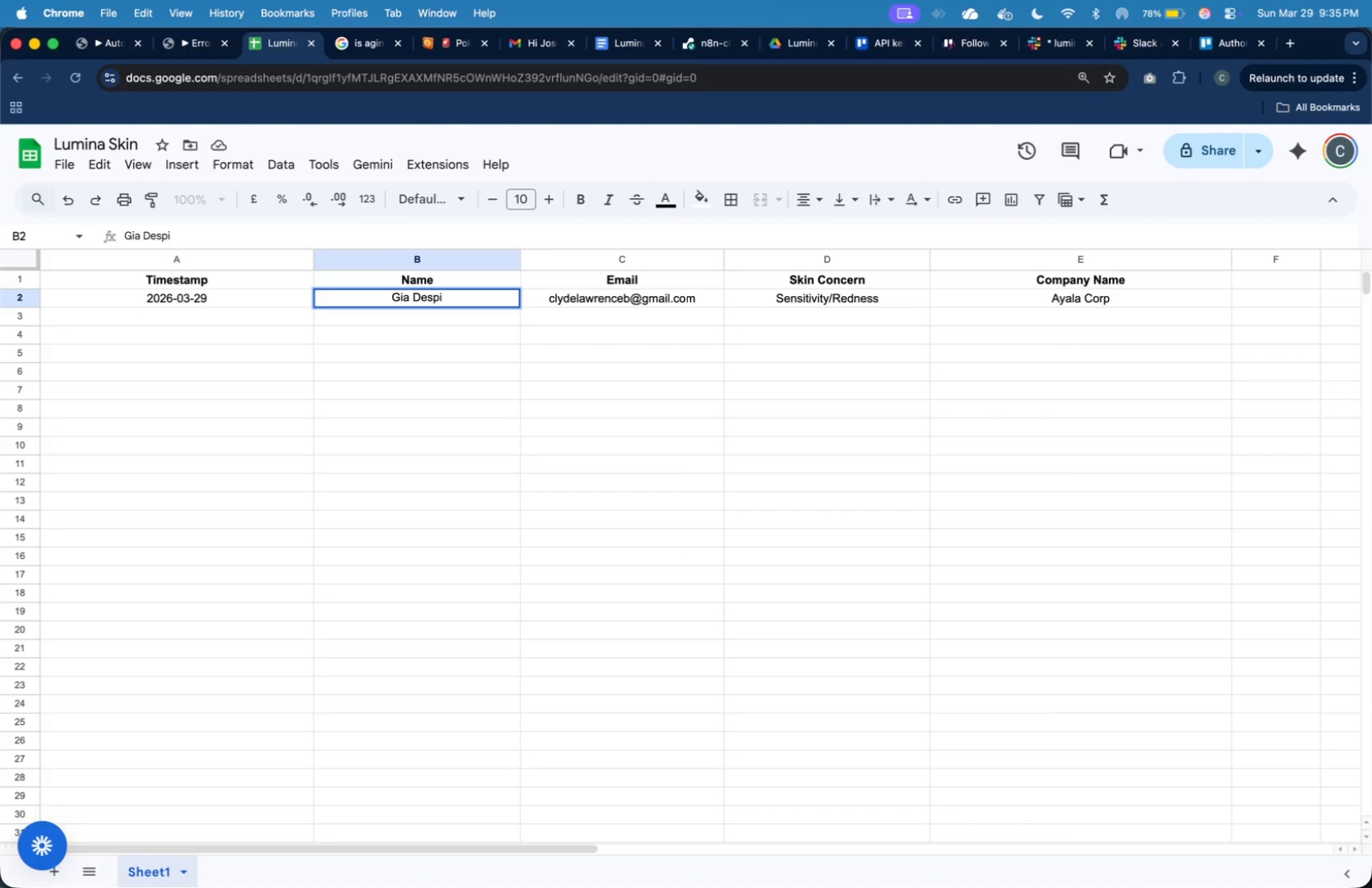 
left_click([779, 297])
 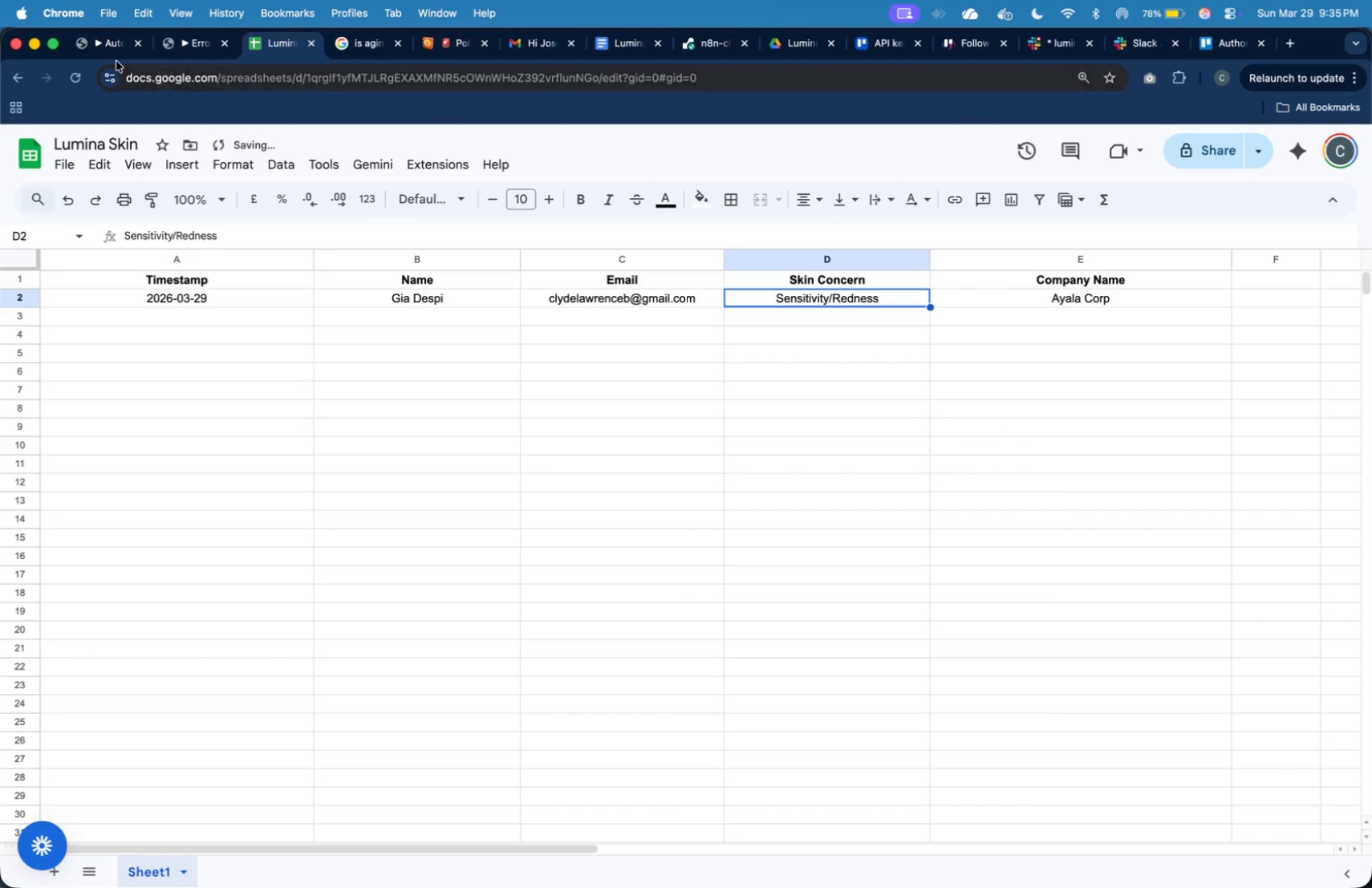 
left_click([91, 46])
 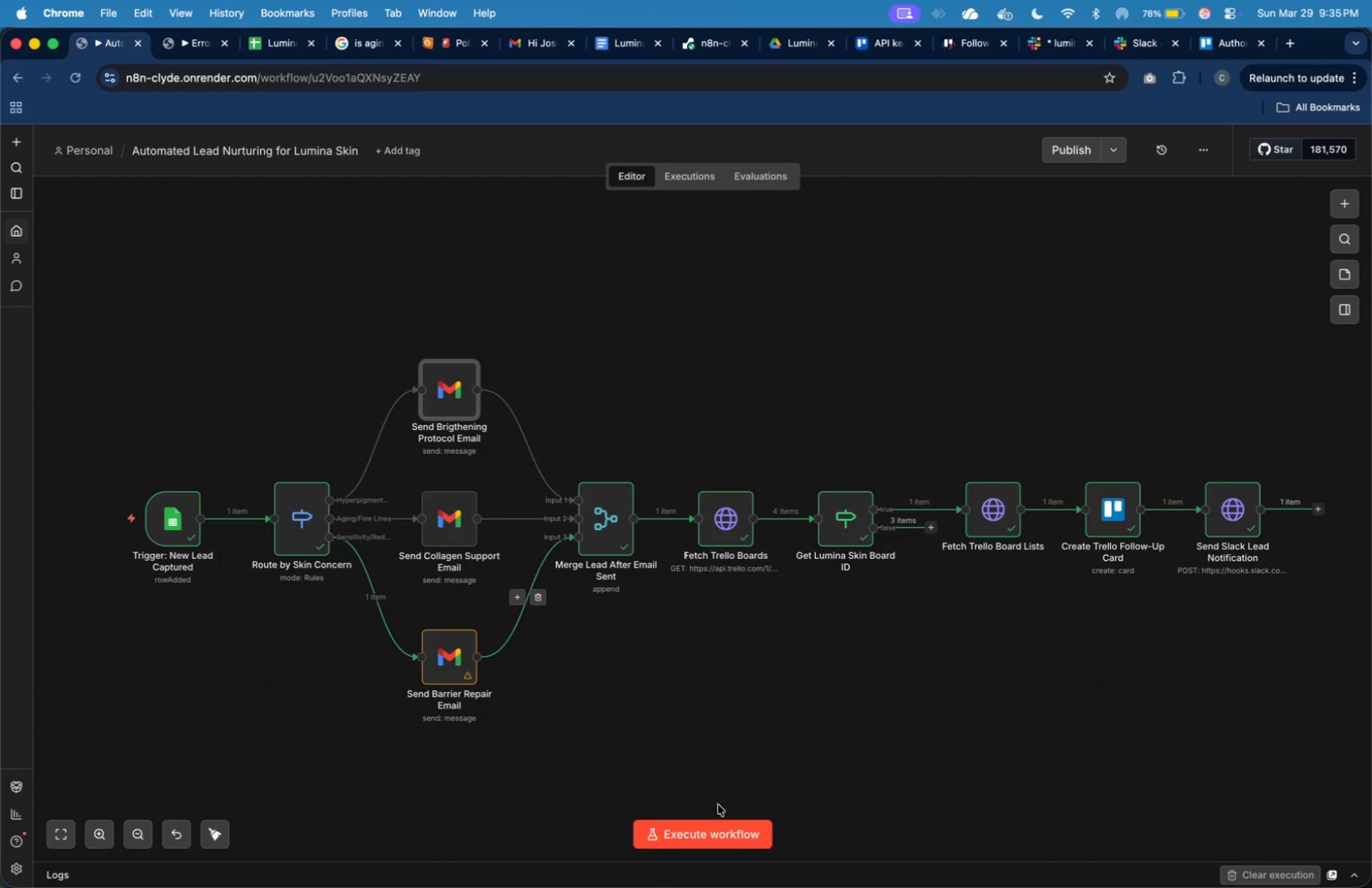 
left_click([738, 833])
 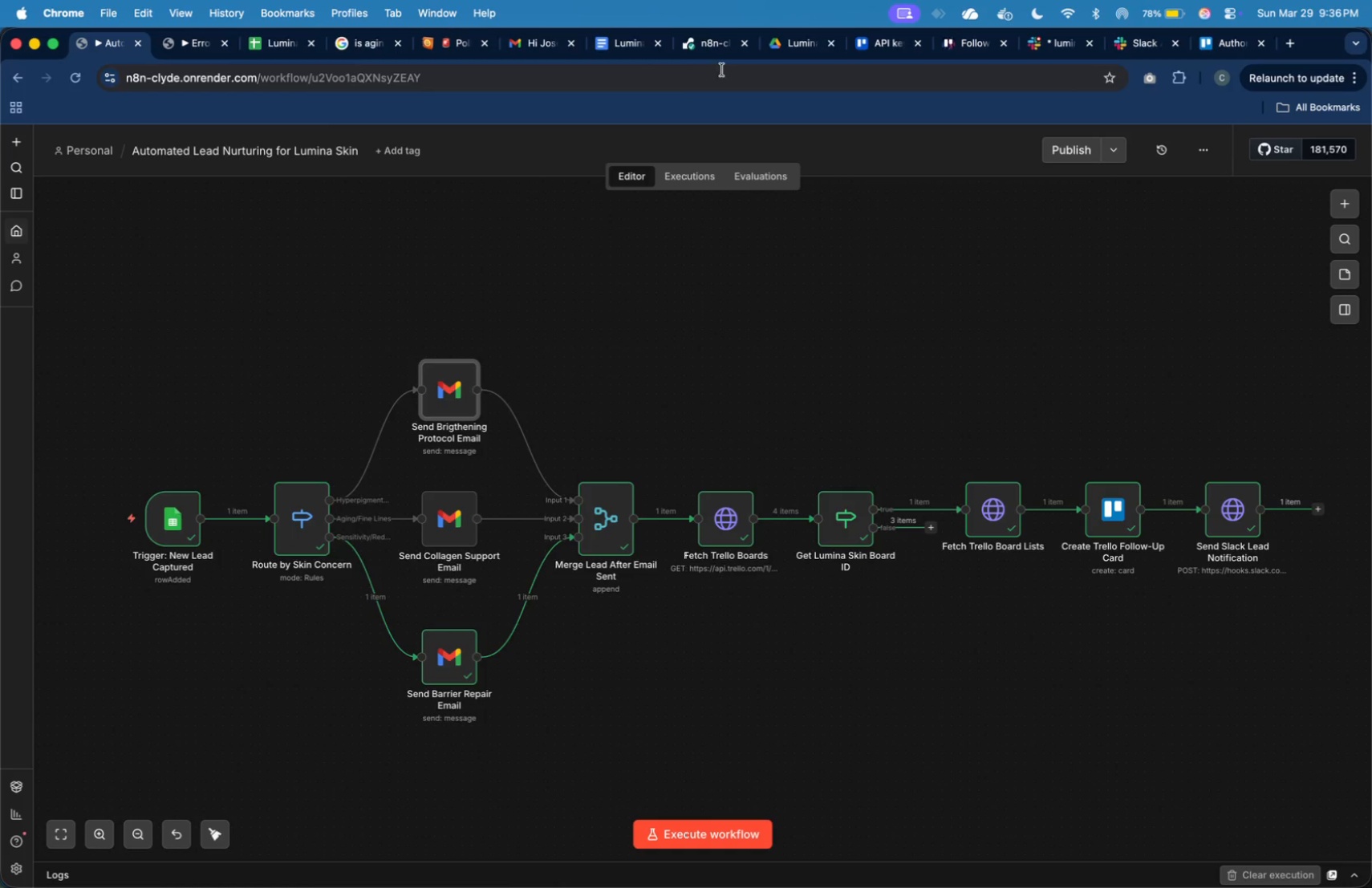 
wait(29.46)
 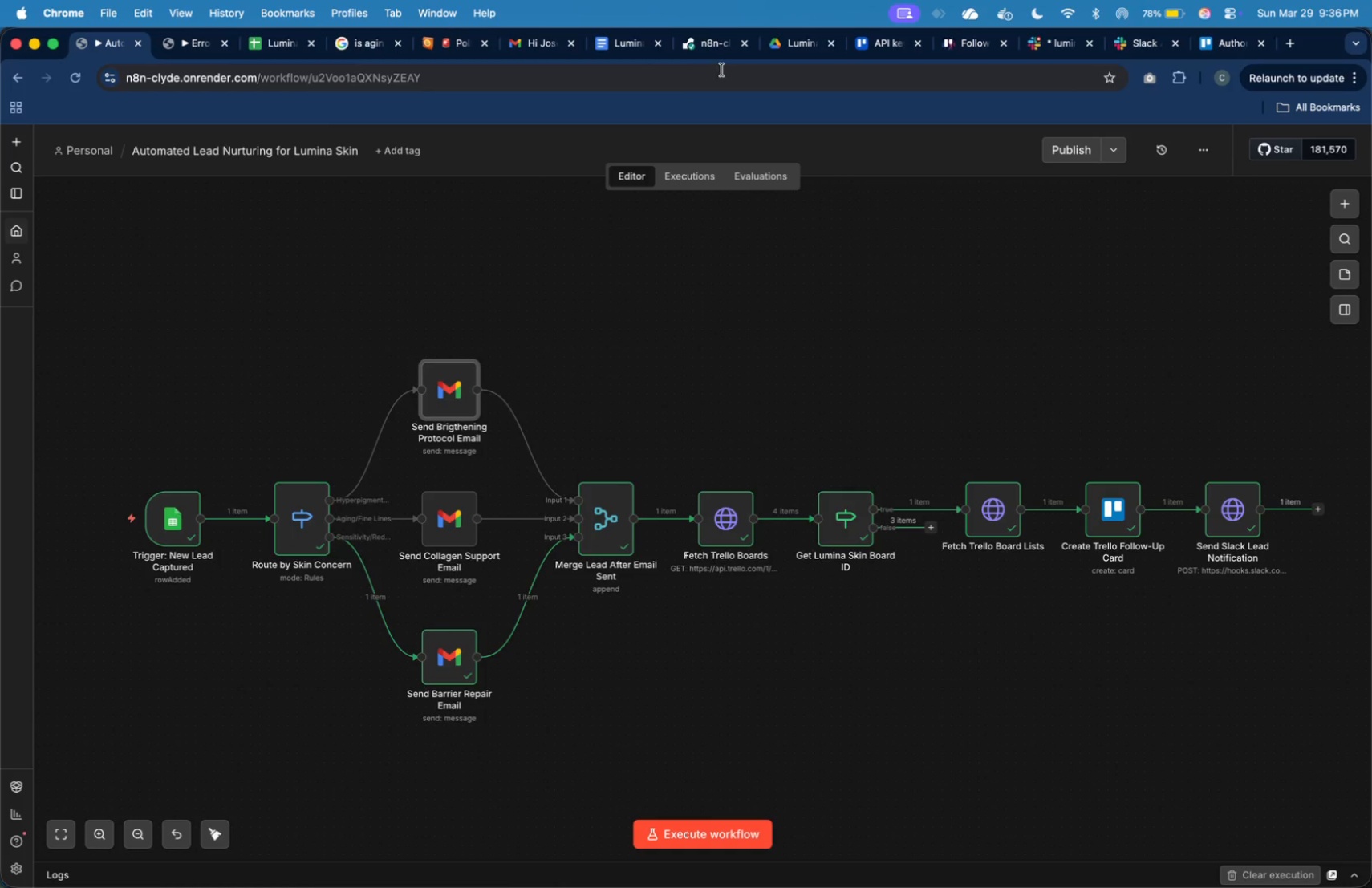 
left_click([531, 43])
 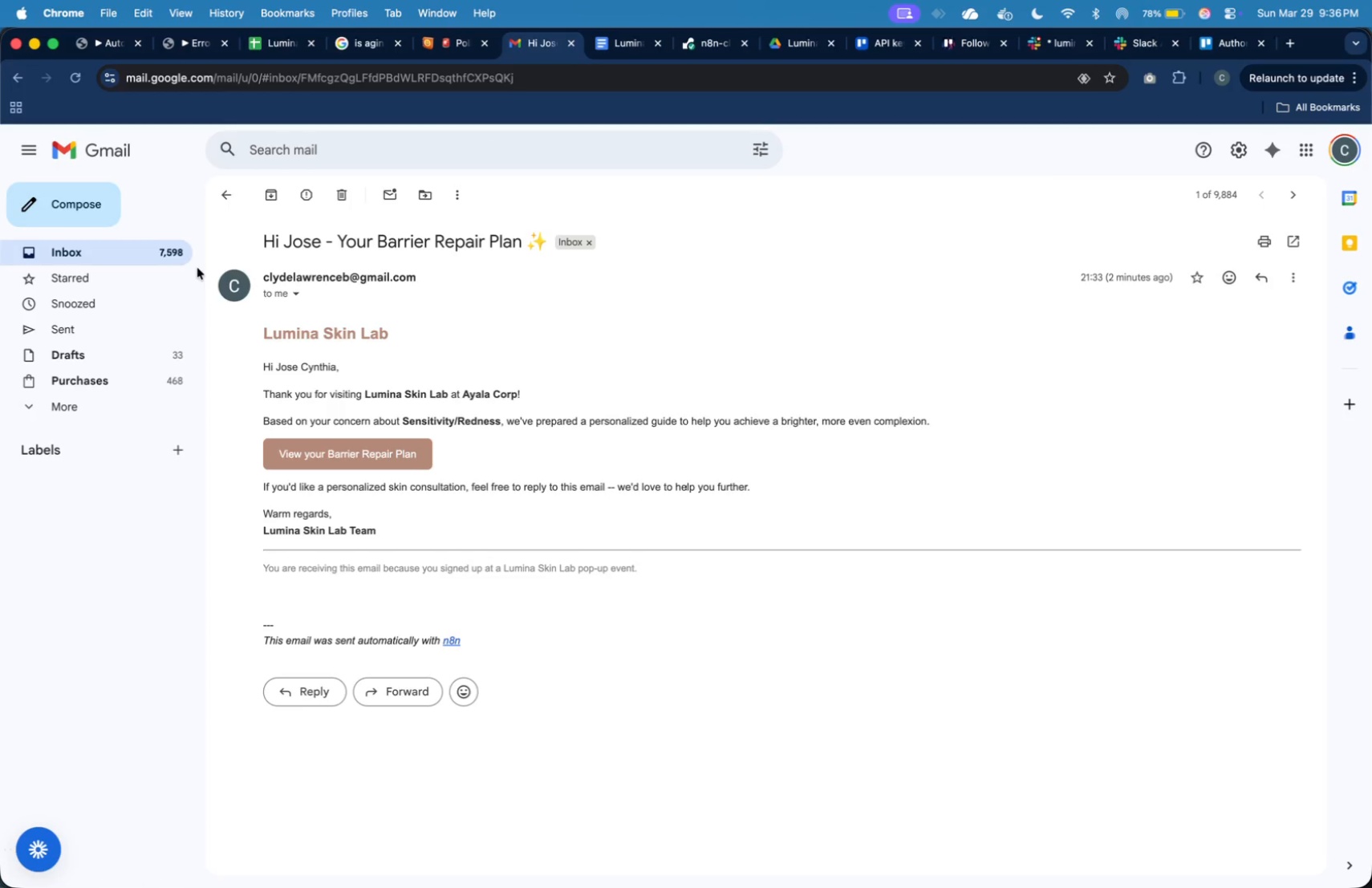 
left_click([181, 255])
 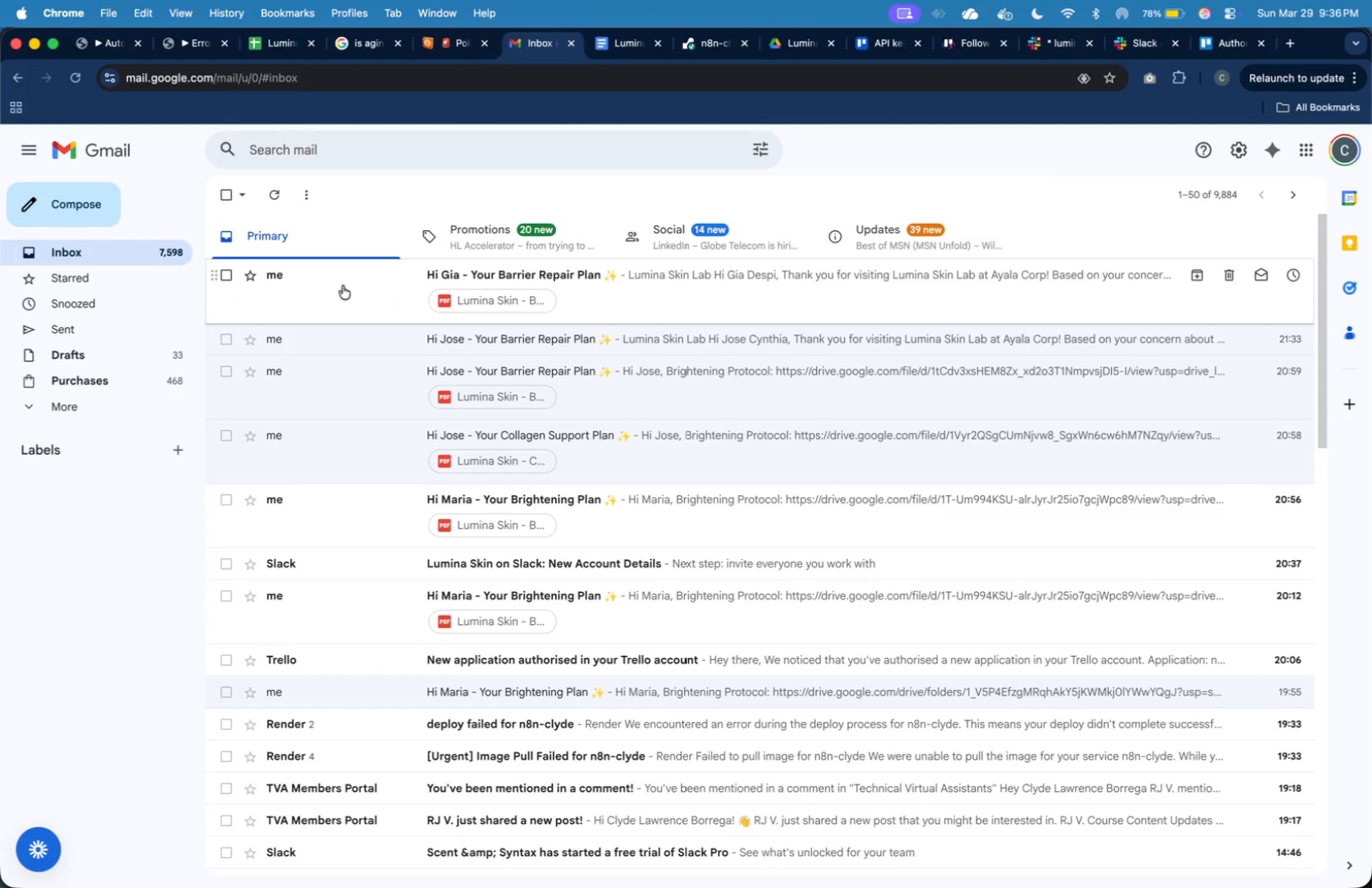 
left_click([359, 297])
 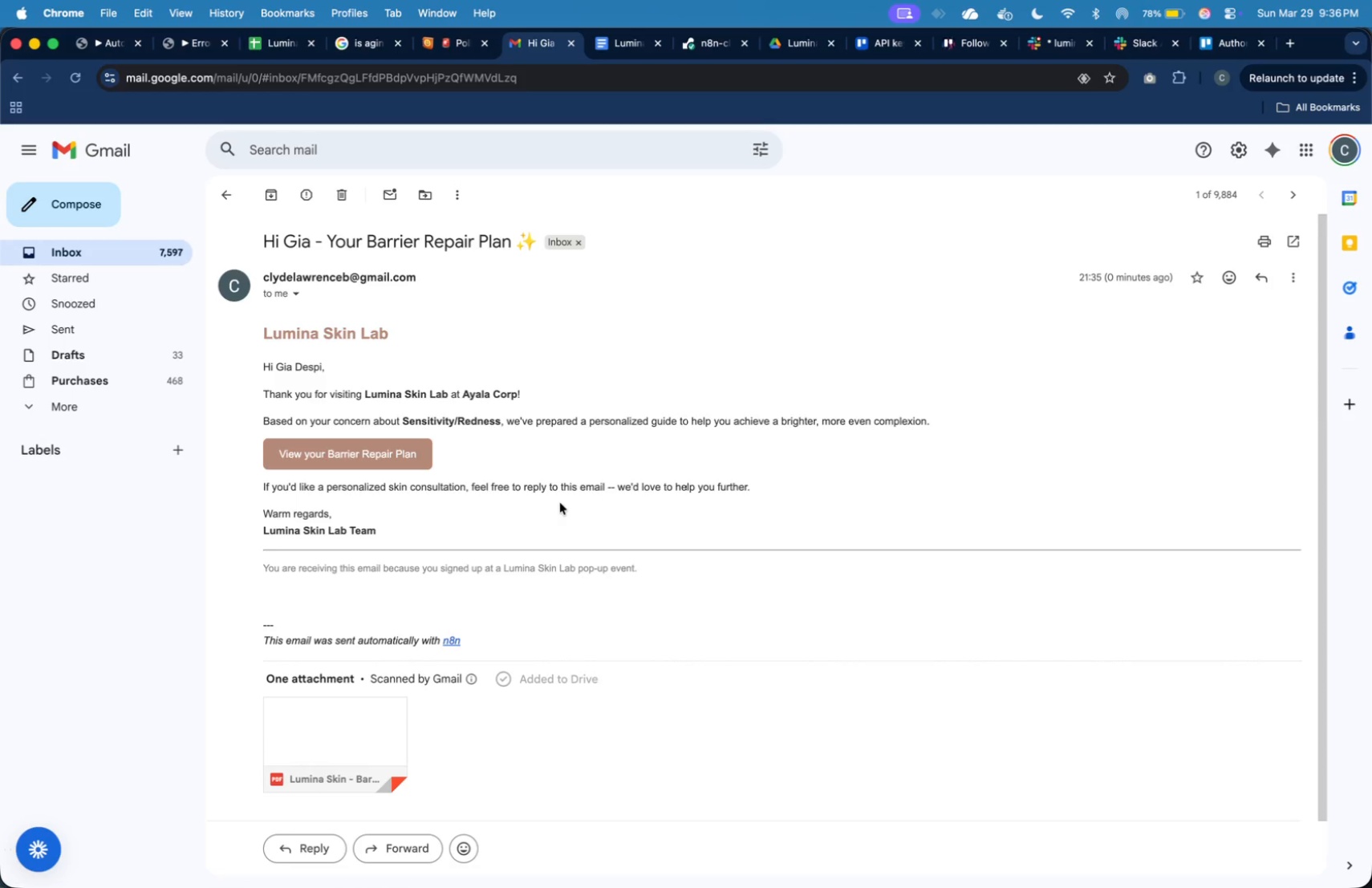 
wait(35.95)
 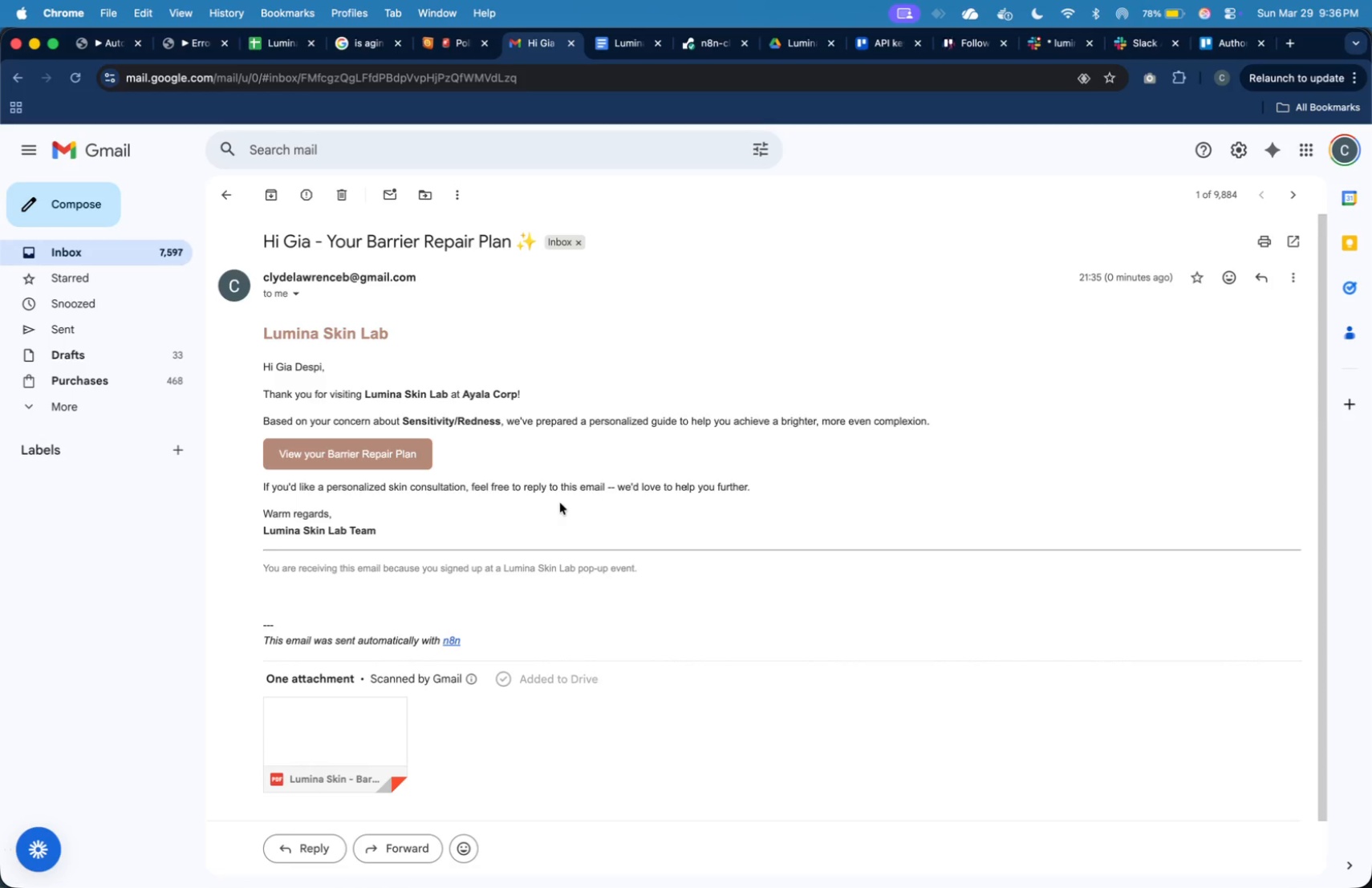 
left_click([422, 458])
 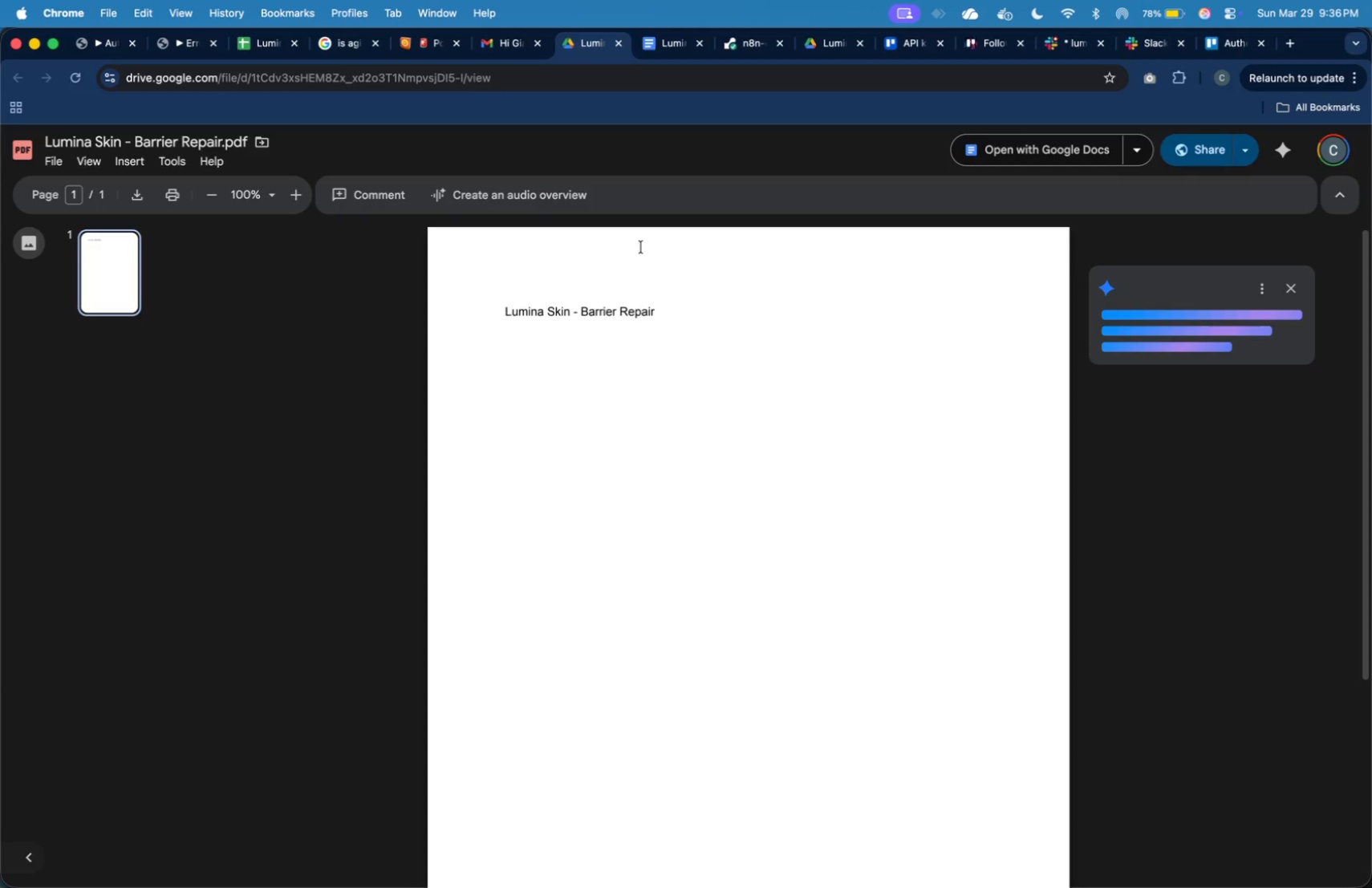 
wait(8.88)
 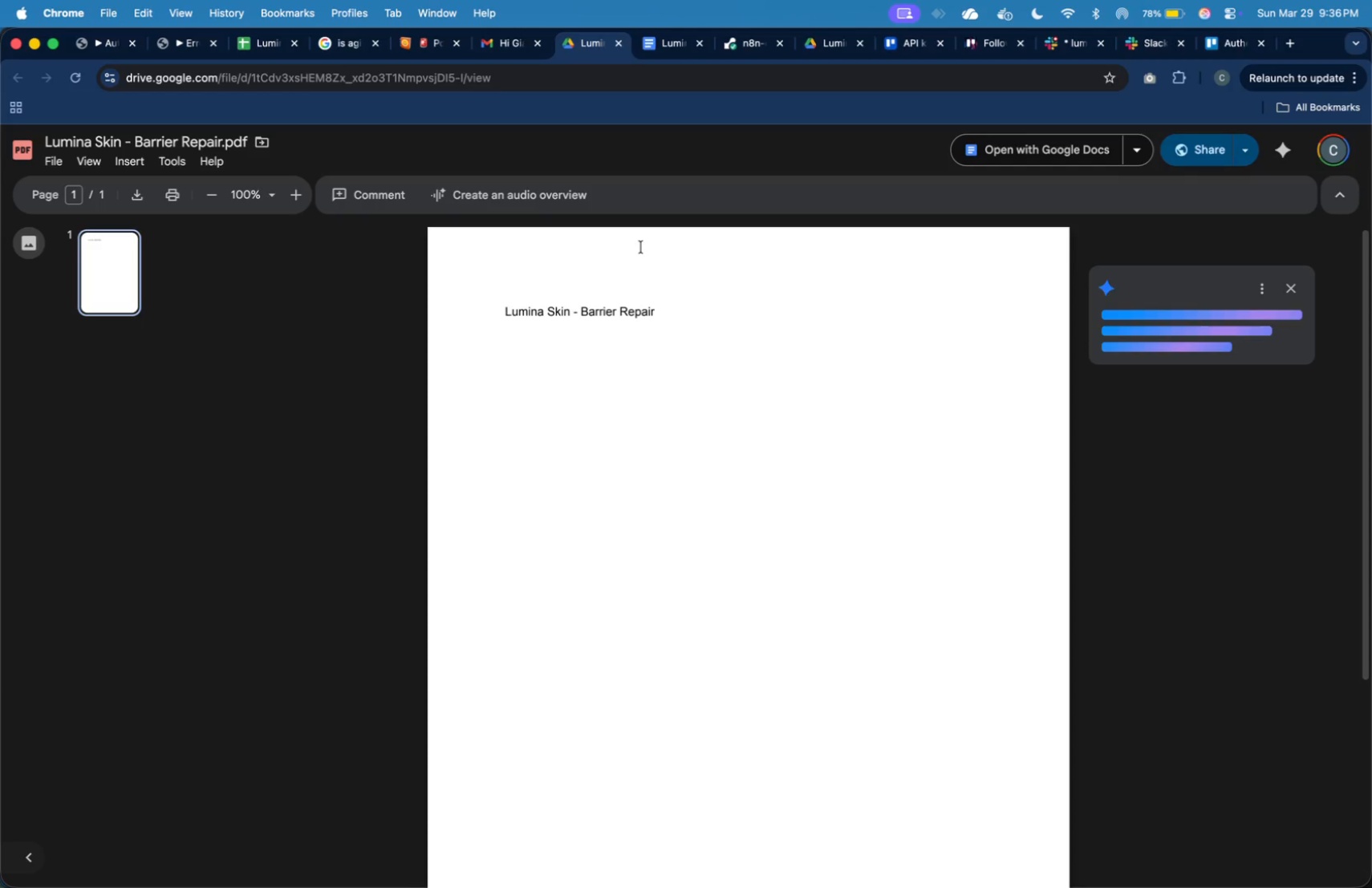 
left_click([615, 43])
 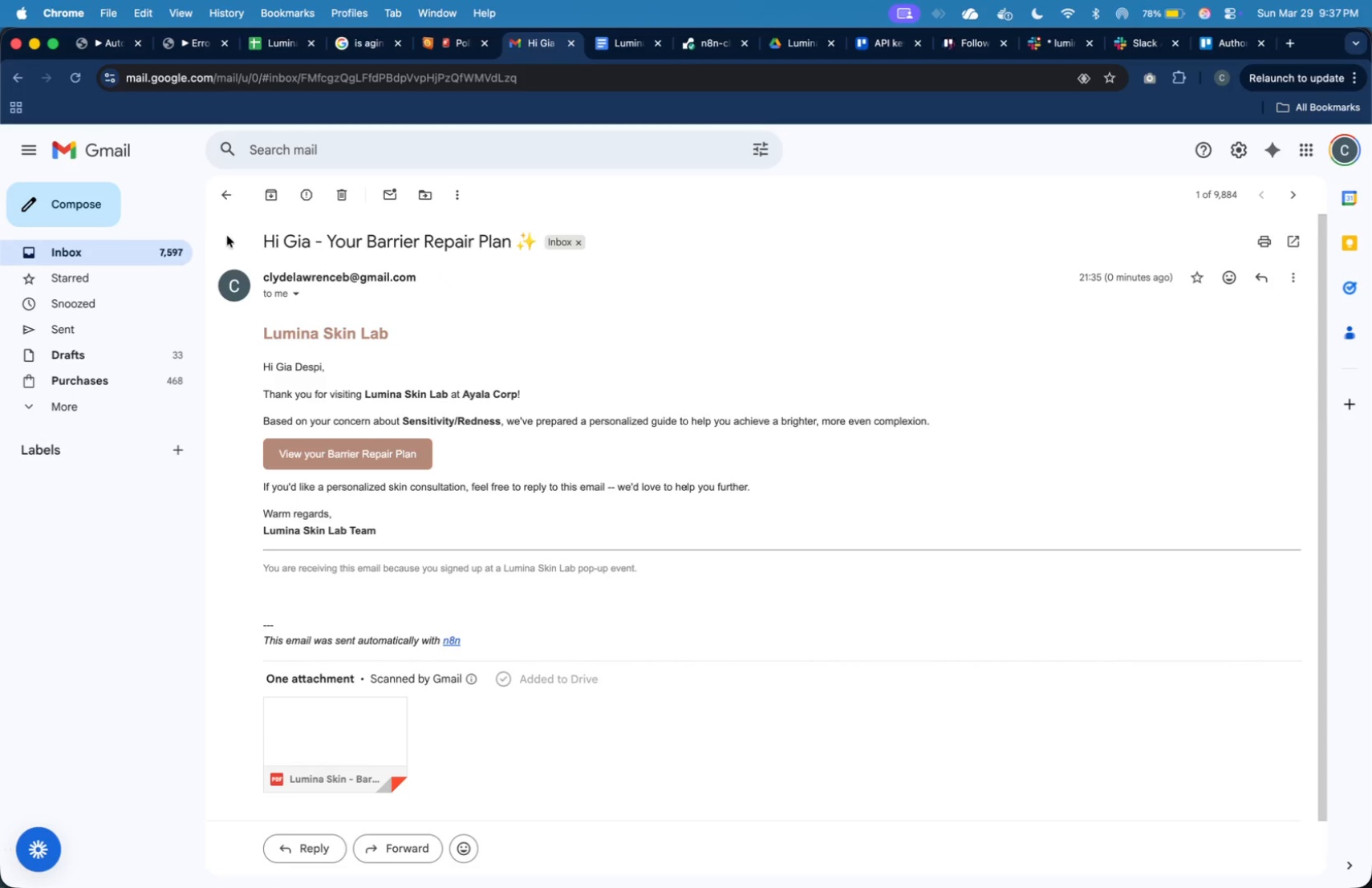 
left_click_drag(start_coordinate=[332, 246], to_coordinate=[470, 249])
 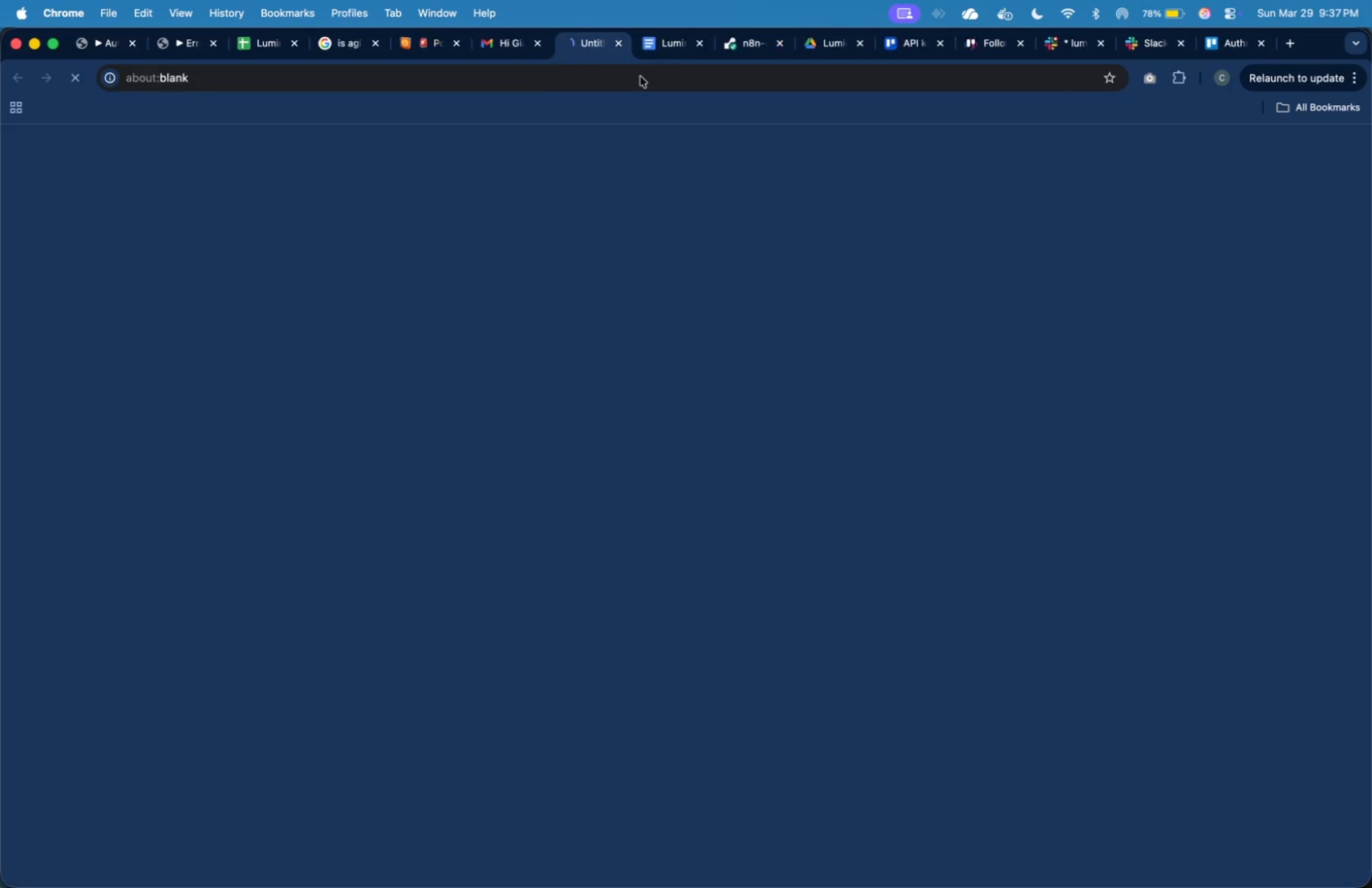 
mouse_move([628, 52])
 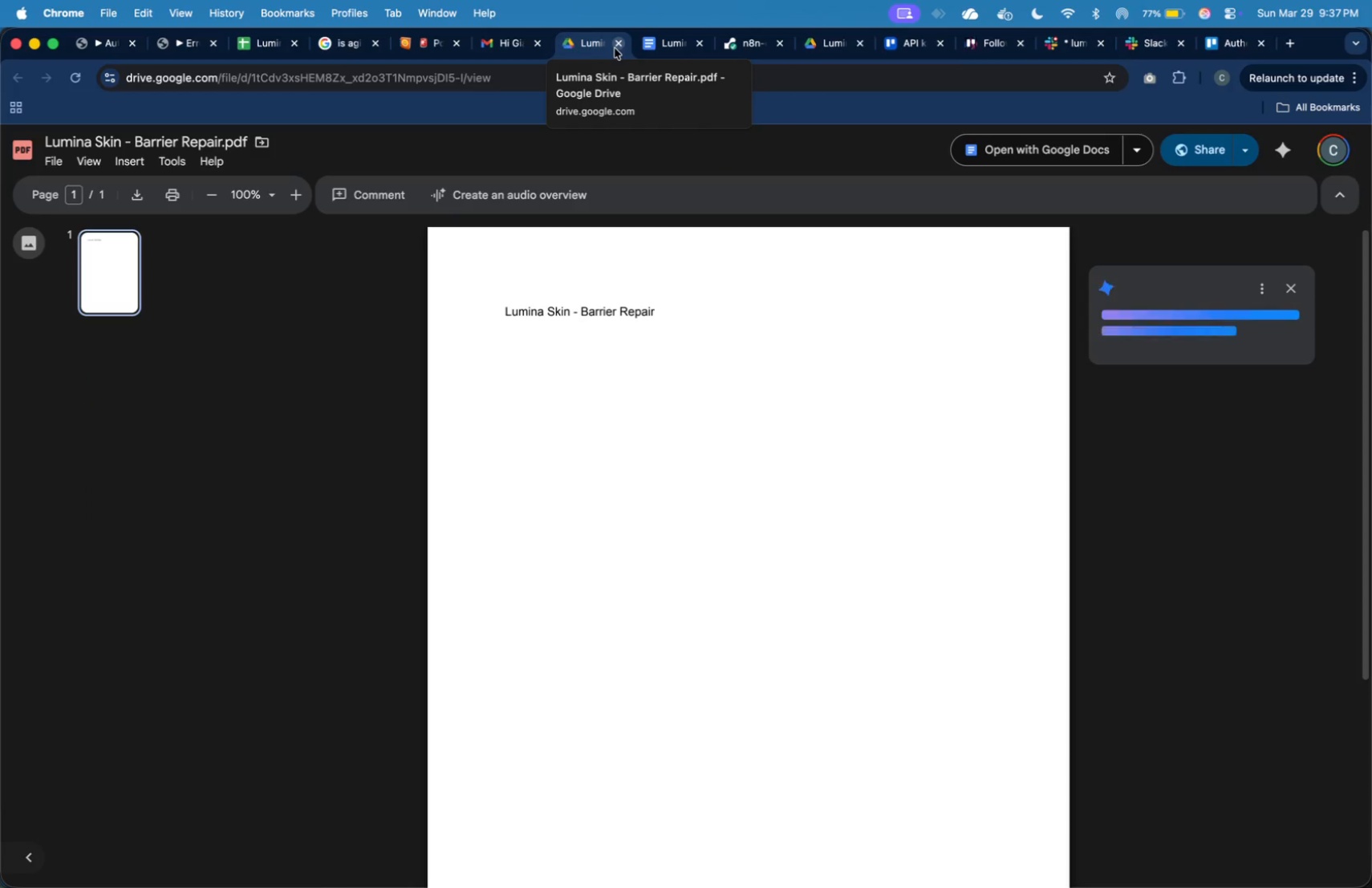 
left_click([615, 48])
 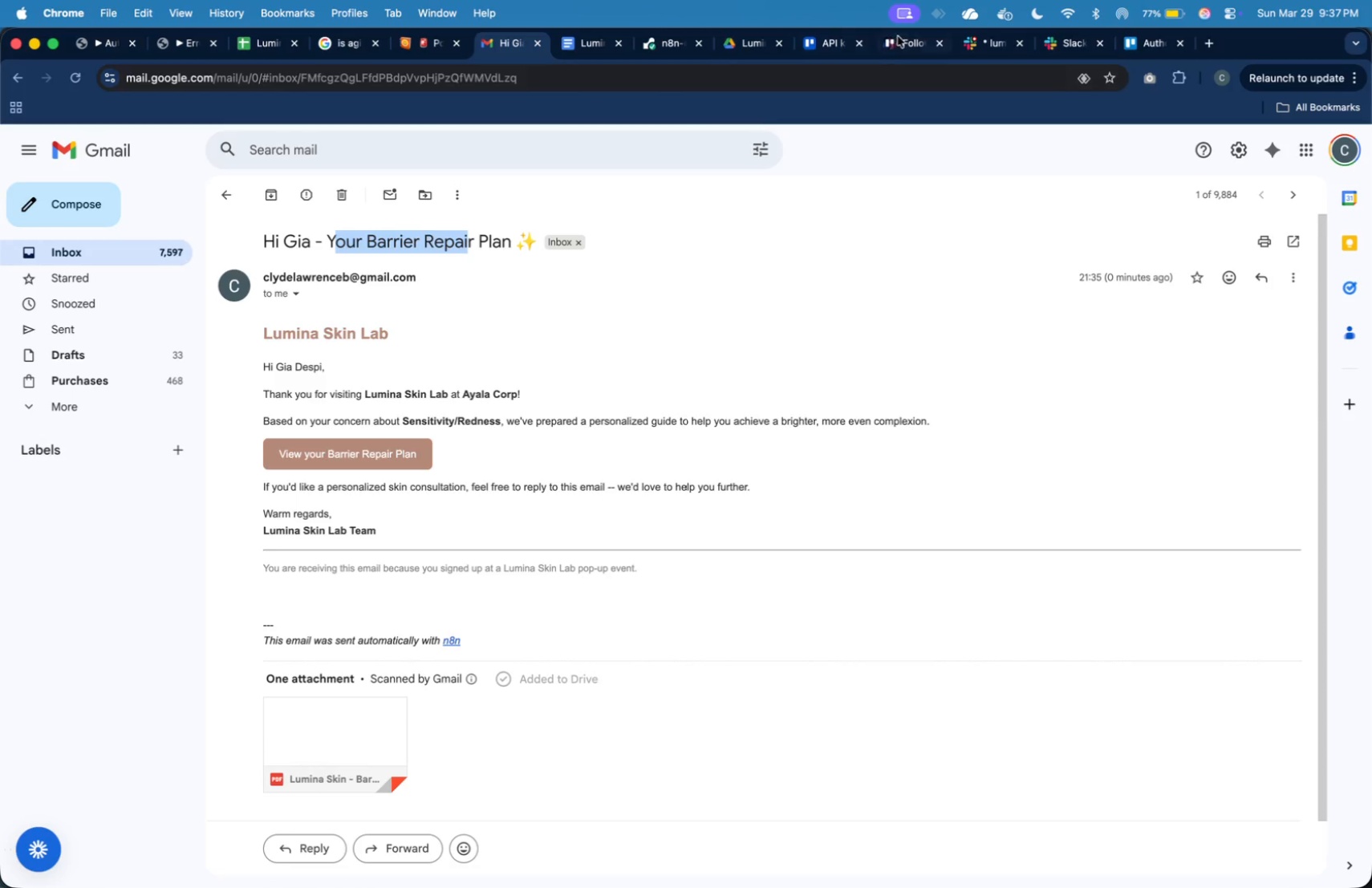 
left_click([968, 51])
 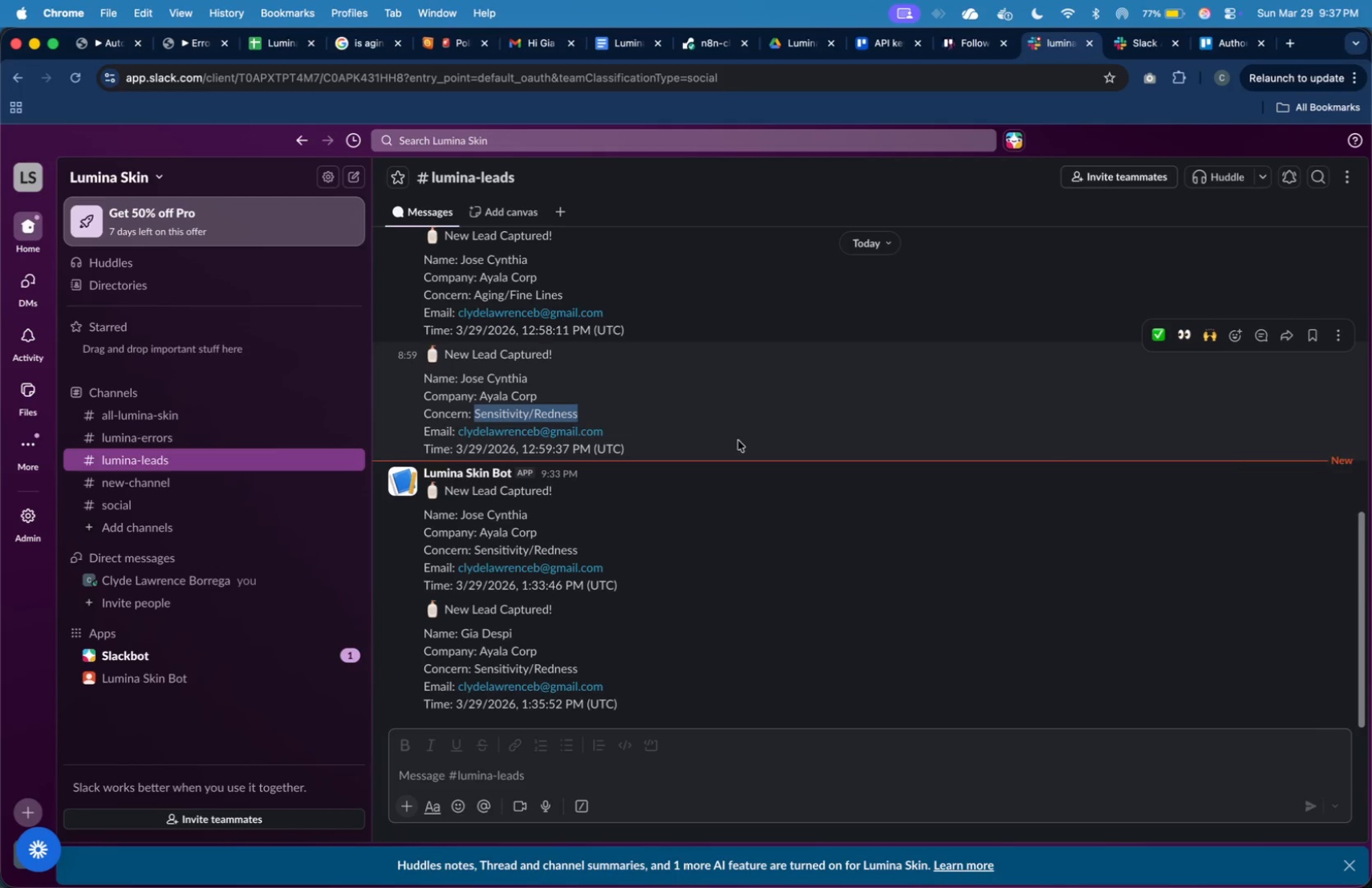 
left_click([778, 635])
 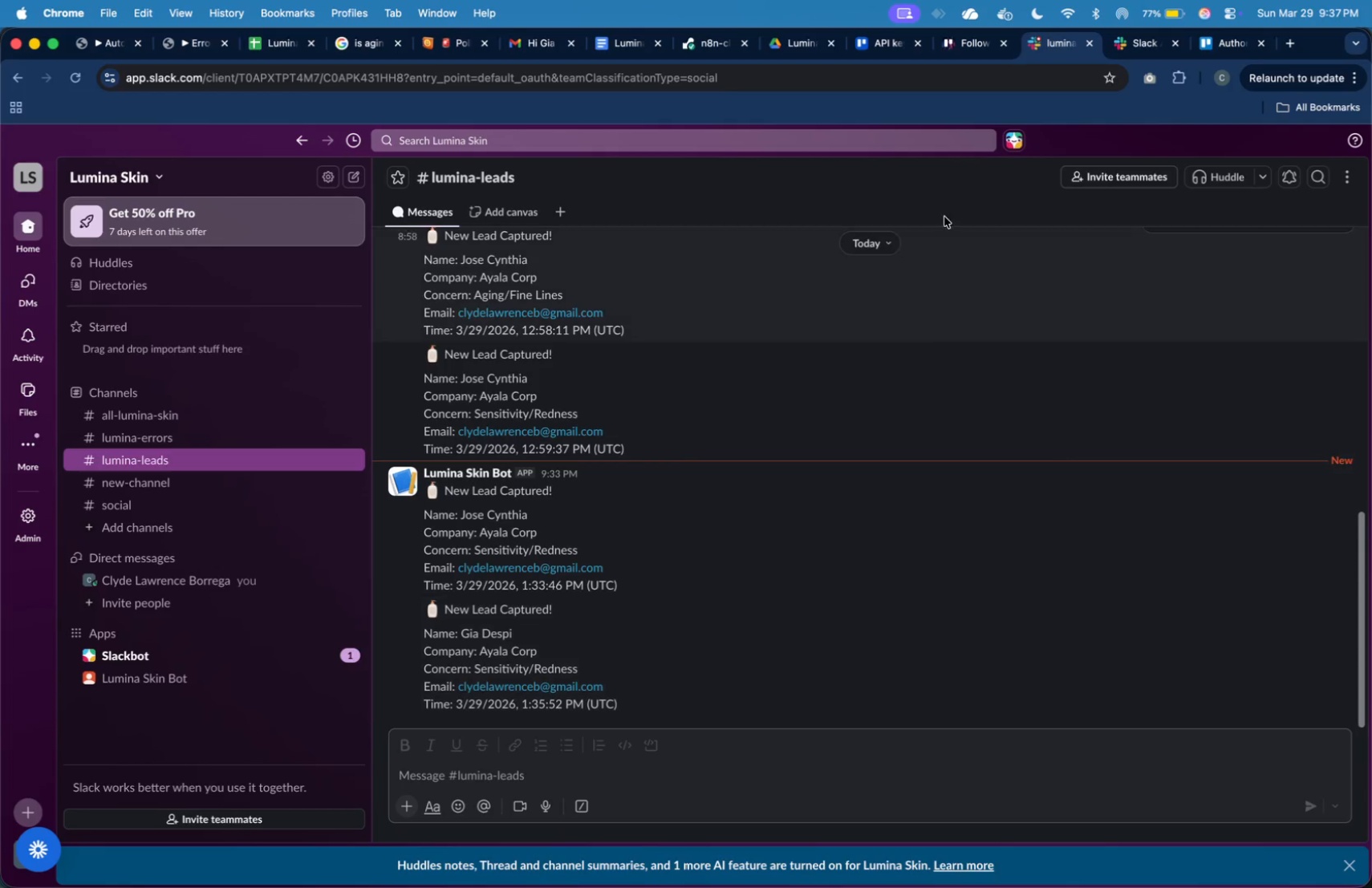 
left_click([971, 48])
 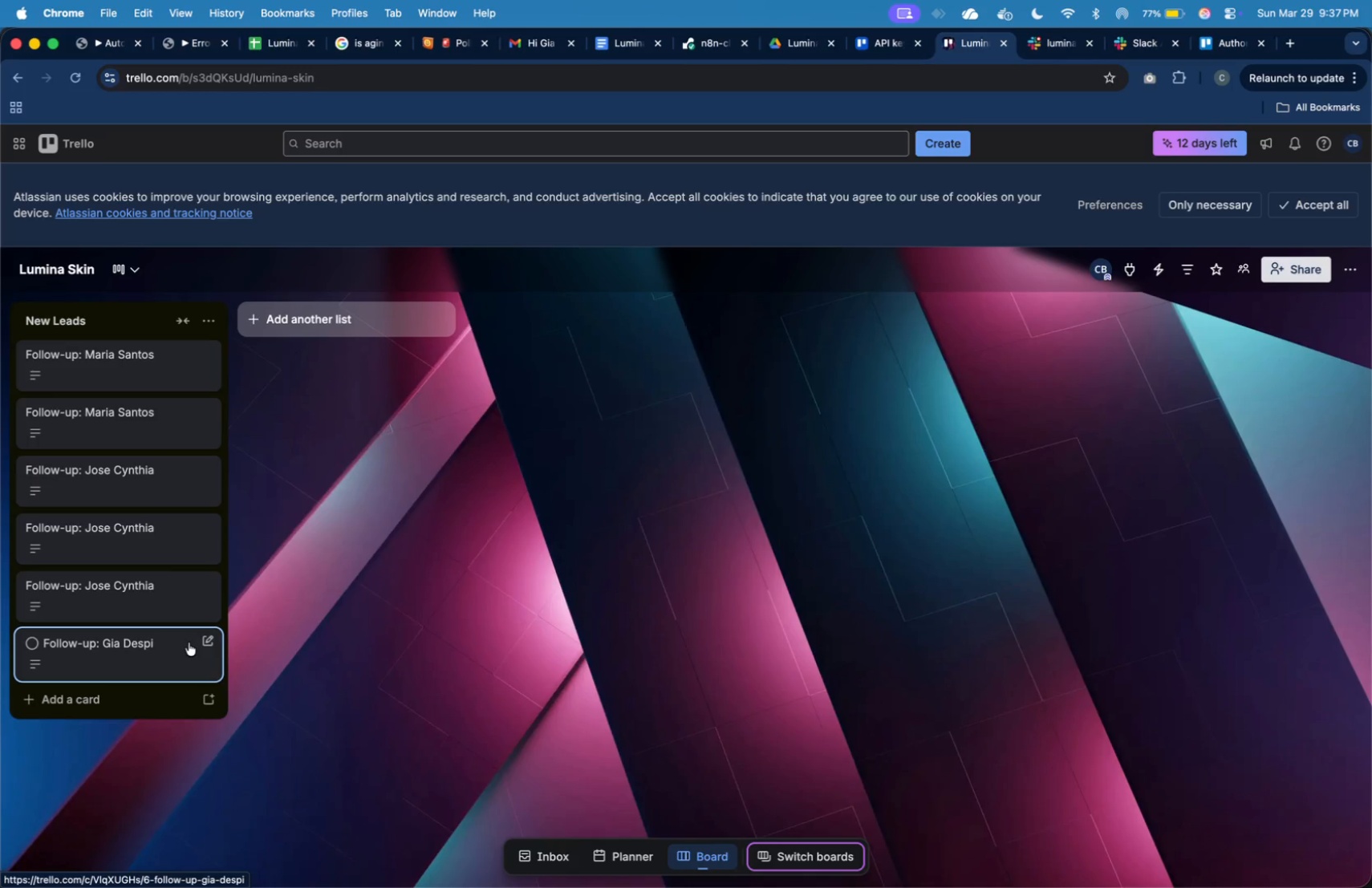 
wait(15.1)
 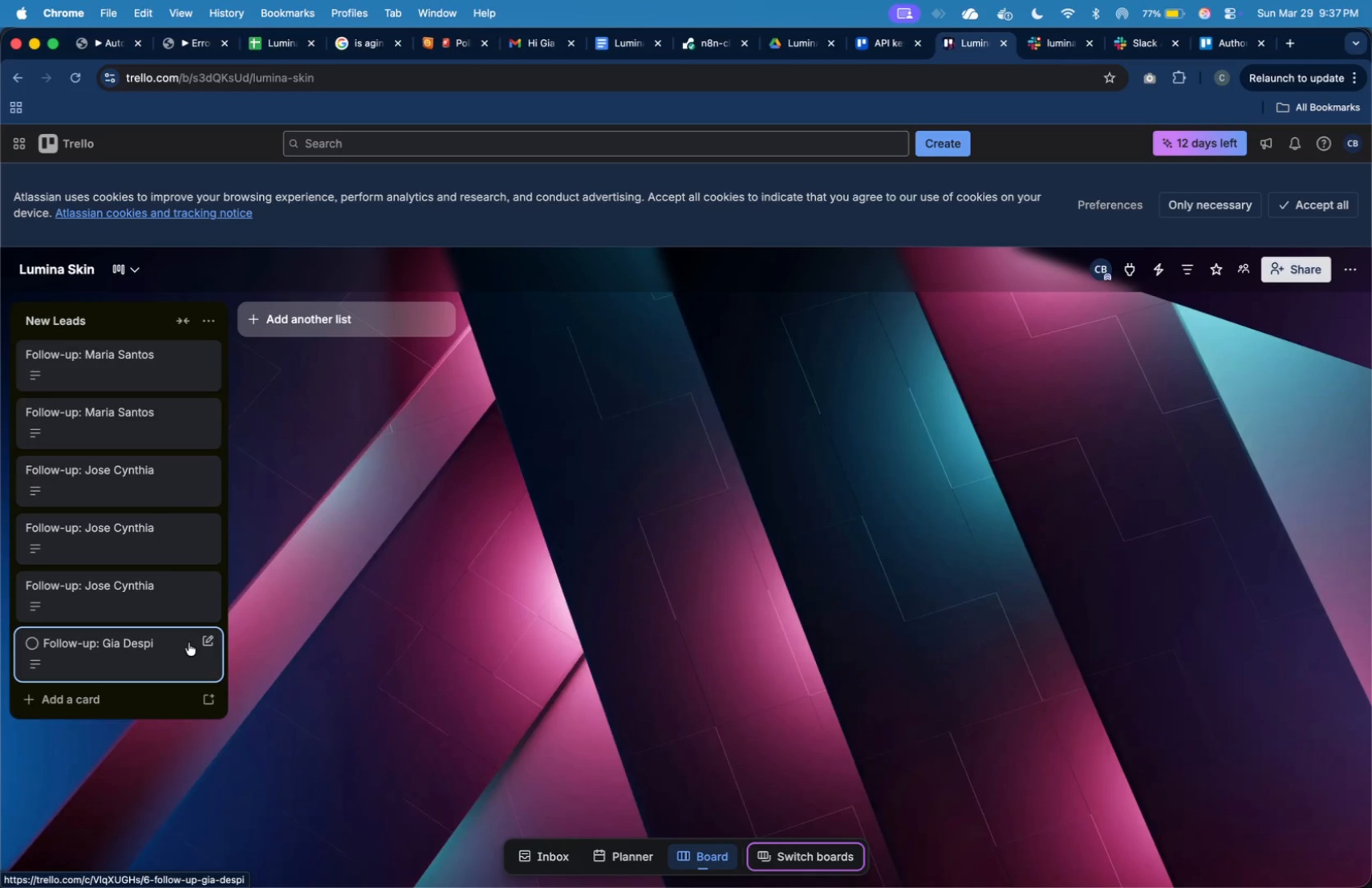 
key(Meta+Tab)